 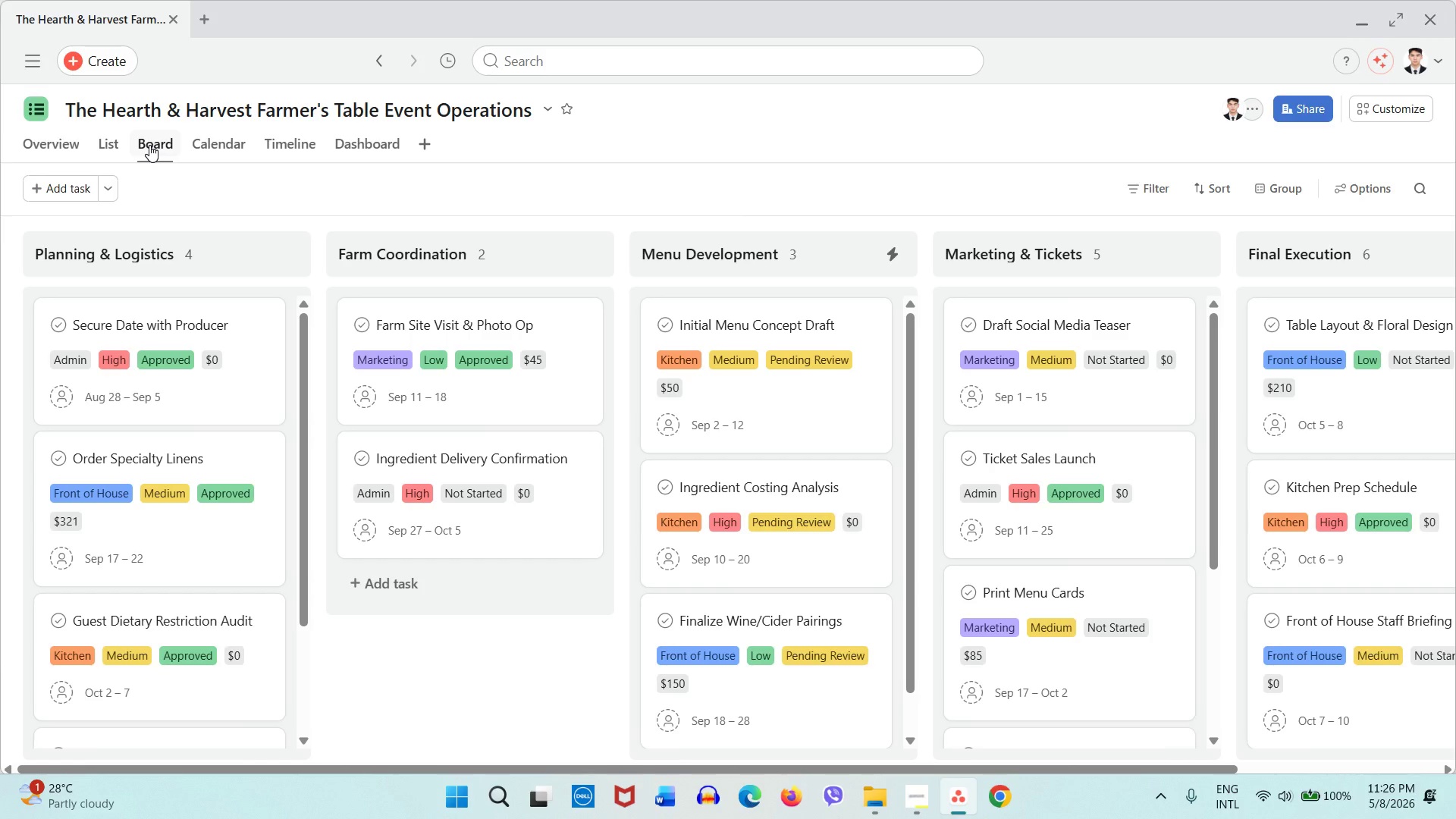 
key(Meta+Shift+S)
 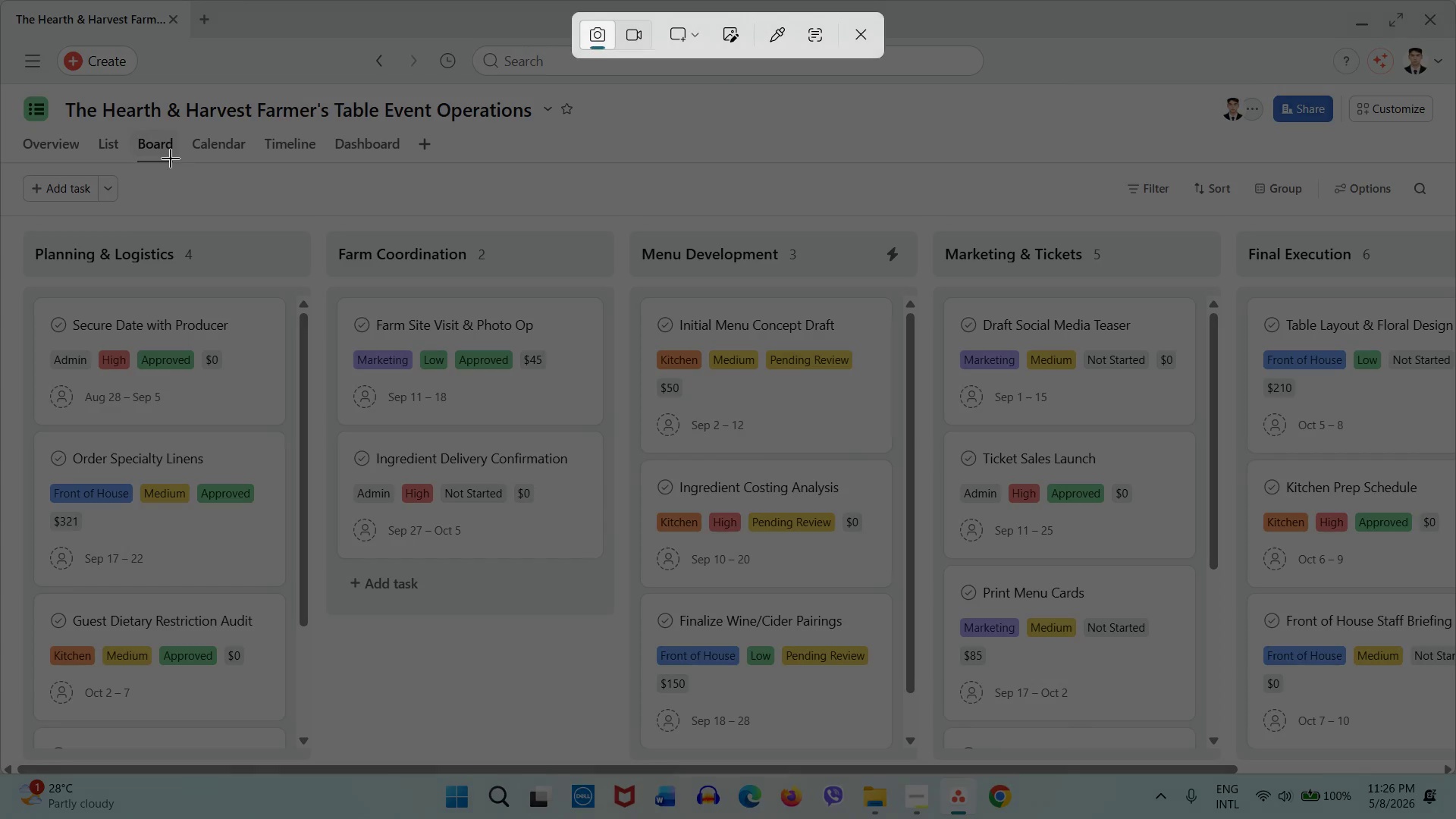 
left_click_drag(start_coordinate=[0, 0], to_coordinate=[1455, 770])
 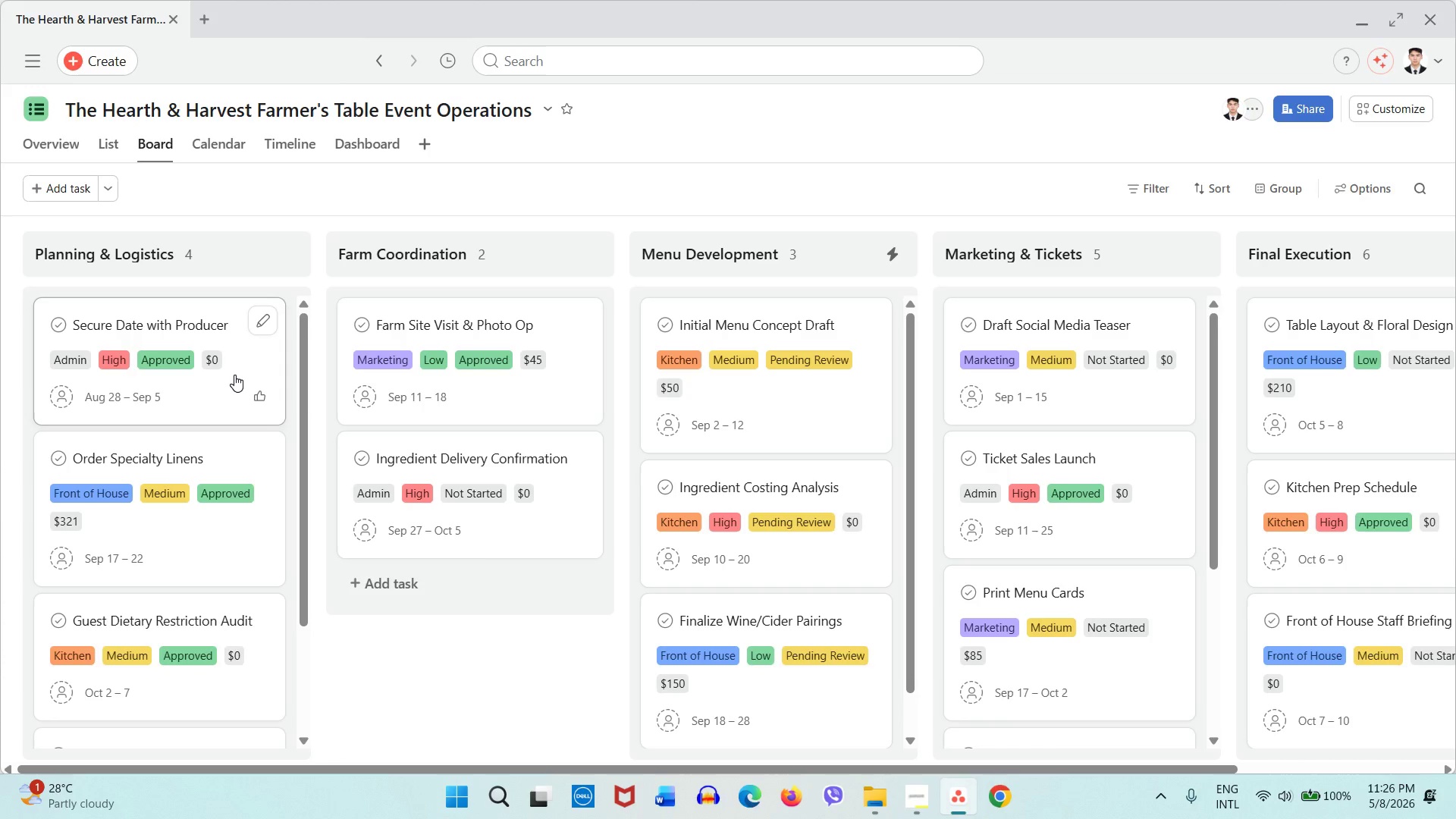 
wait(8.89)
 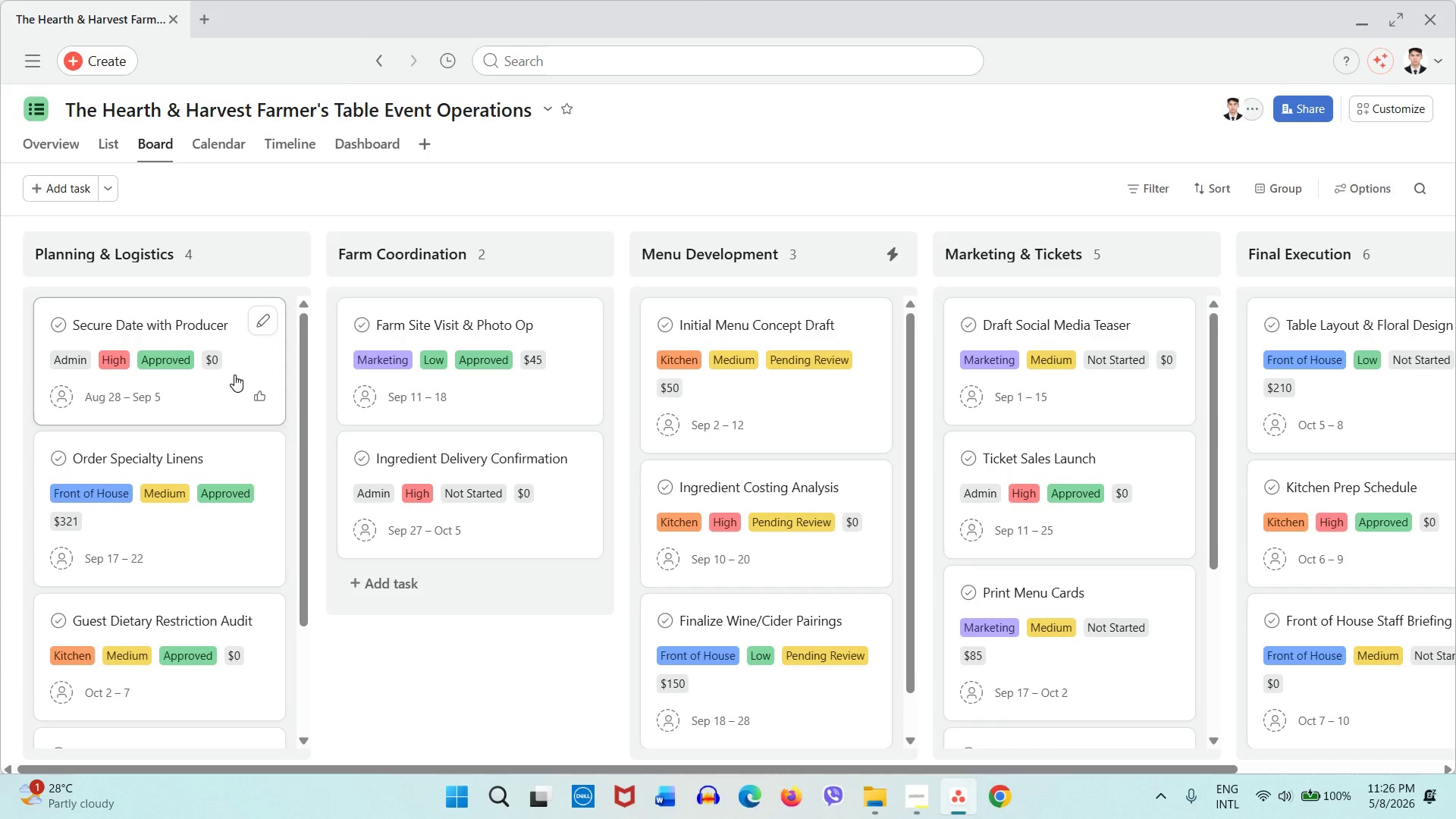 
left_click([1363, 105])
 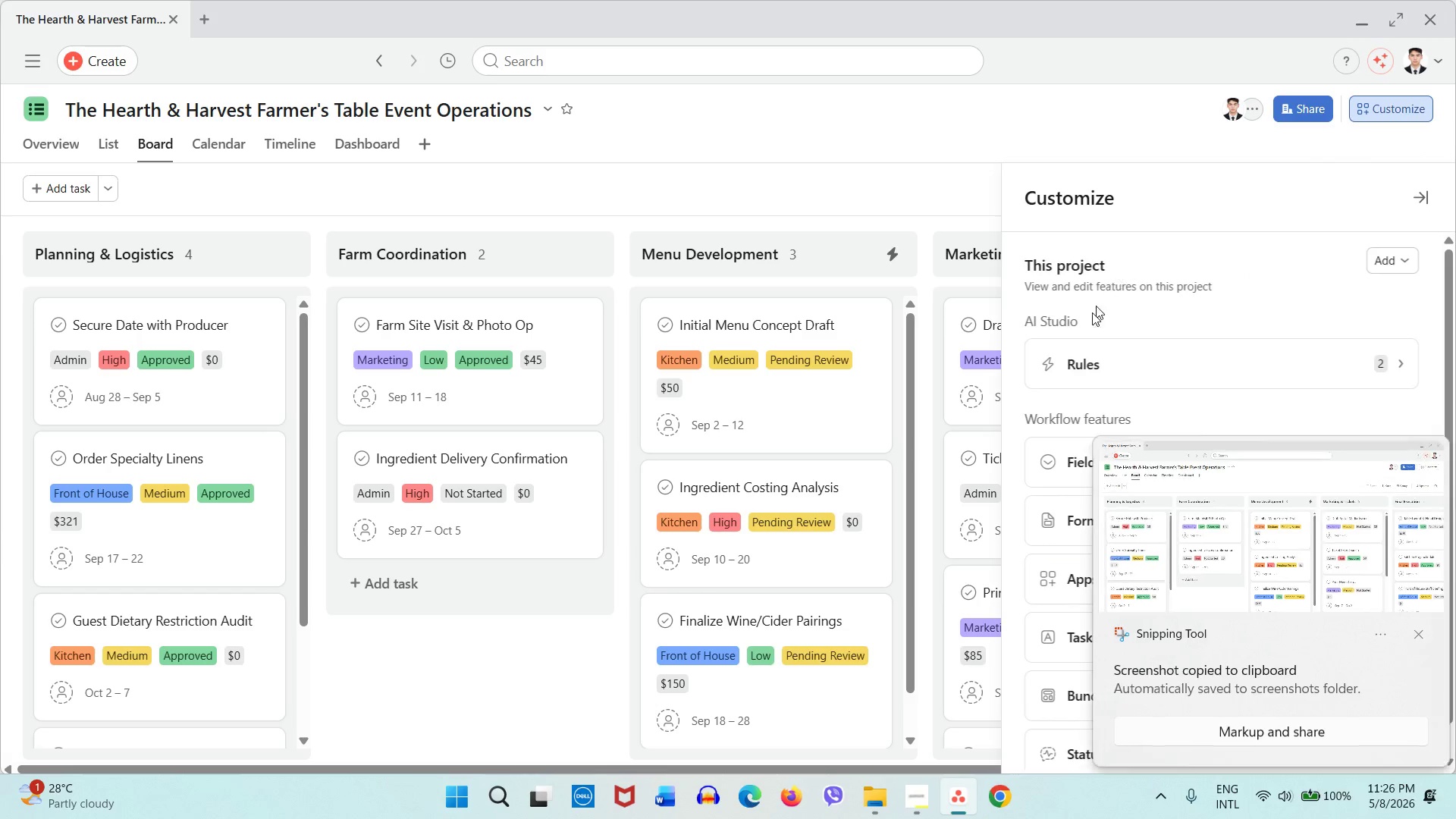 
left_click([1081, 347])
 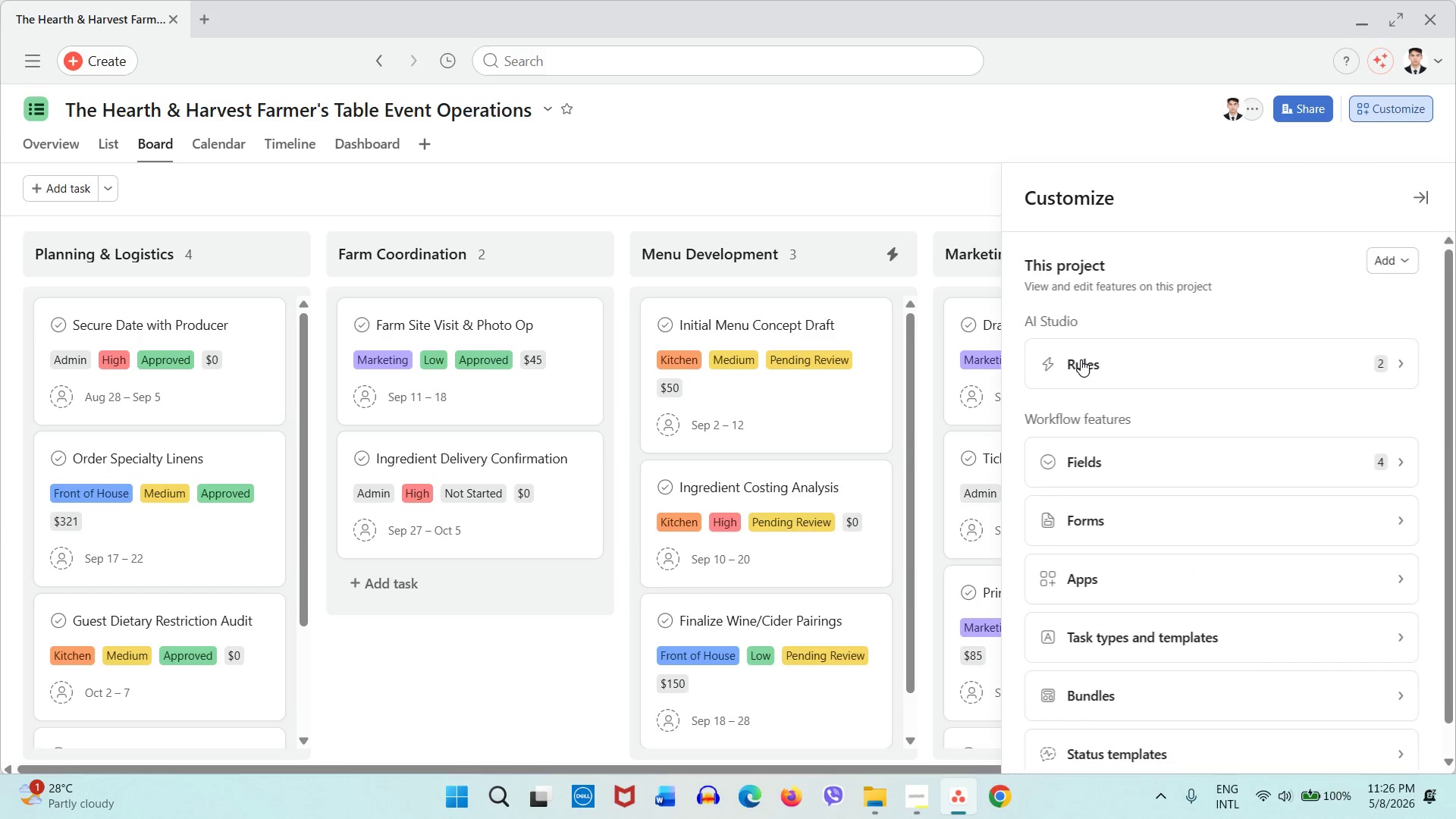 
left_click([1081, 359])
 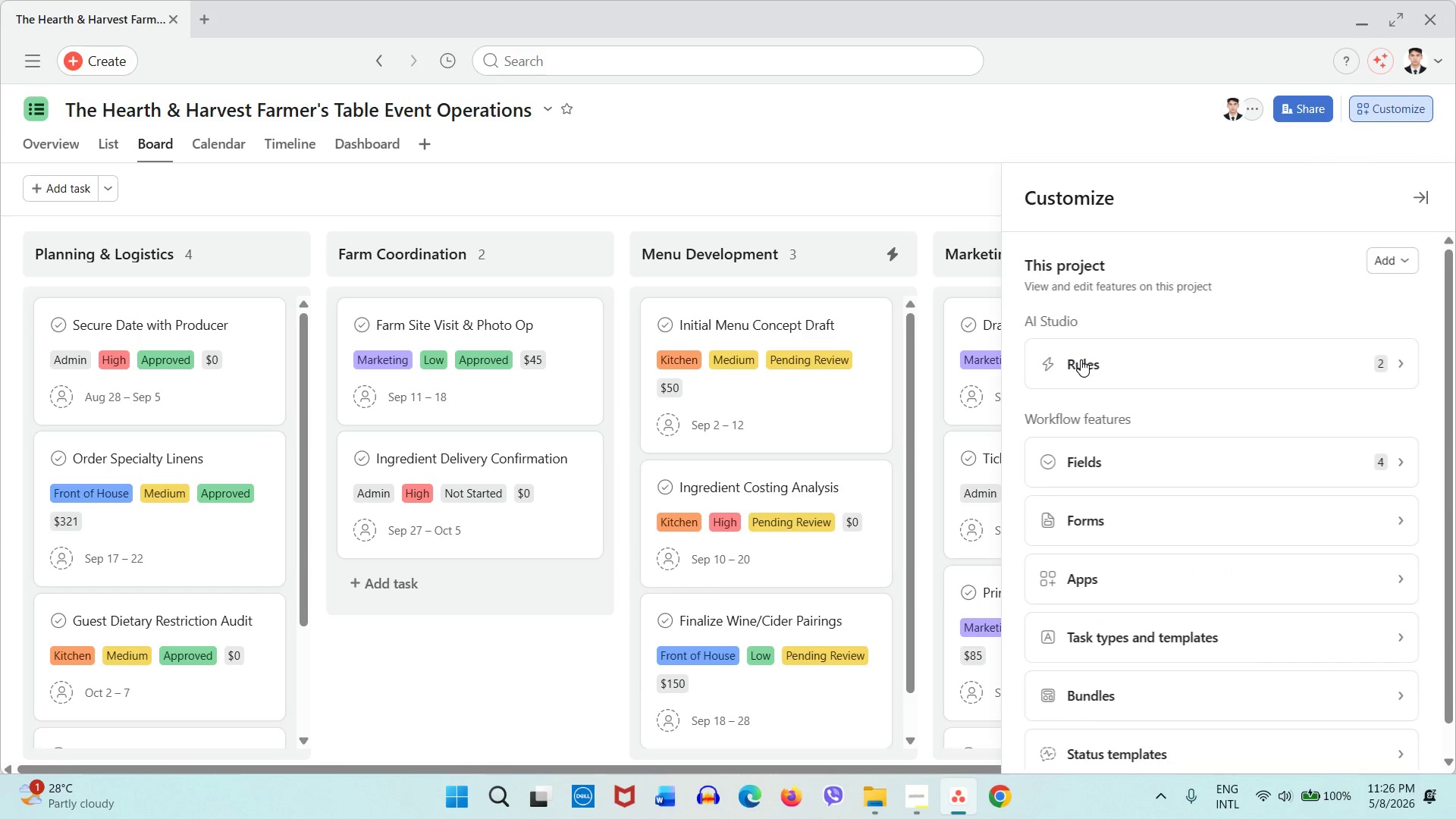 
mouse_move([1084, 339])
 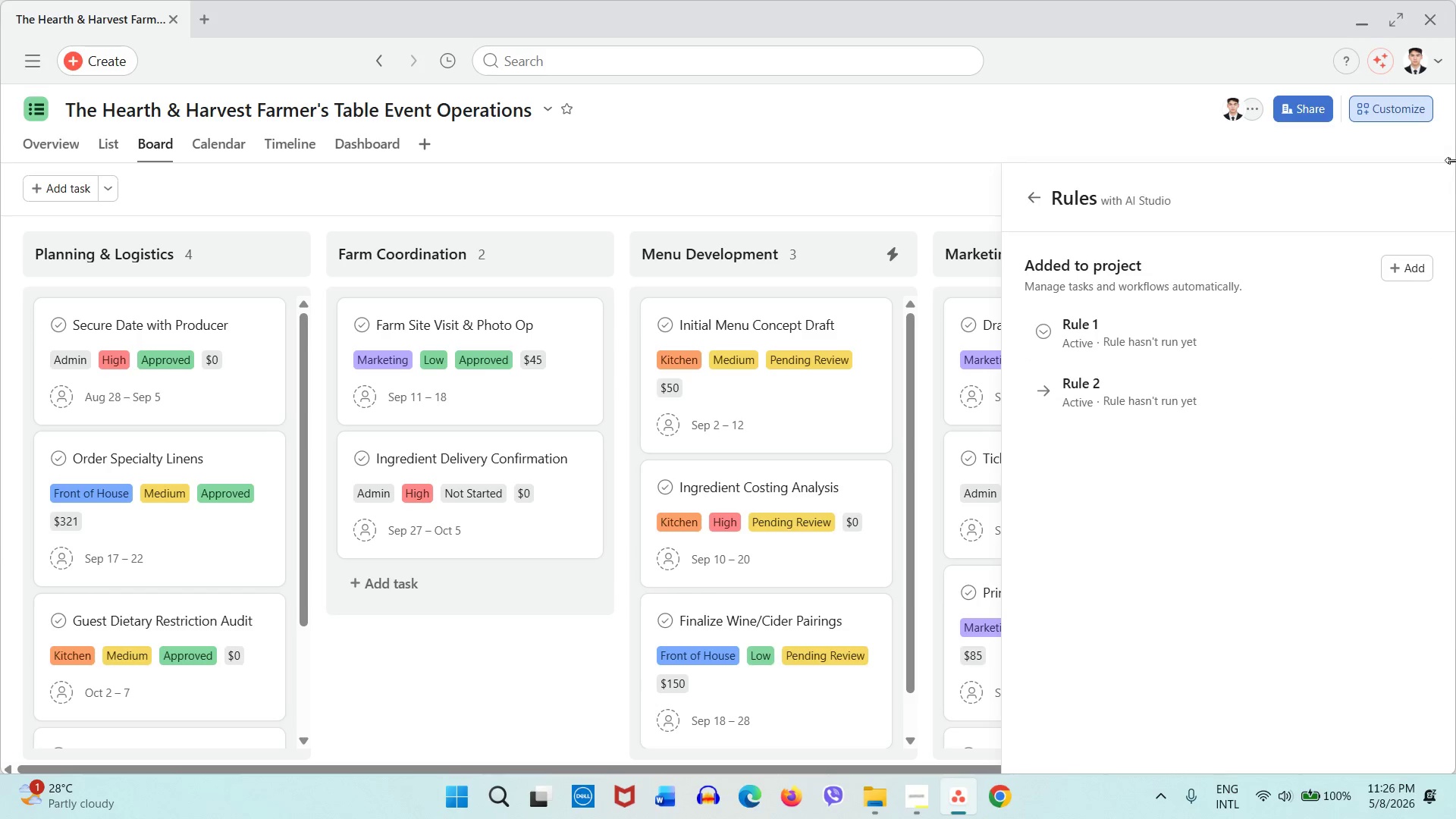 
wait(18.36)
 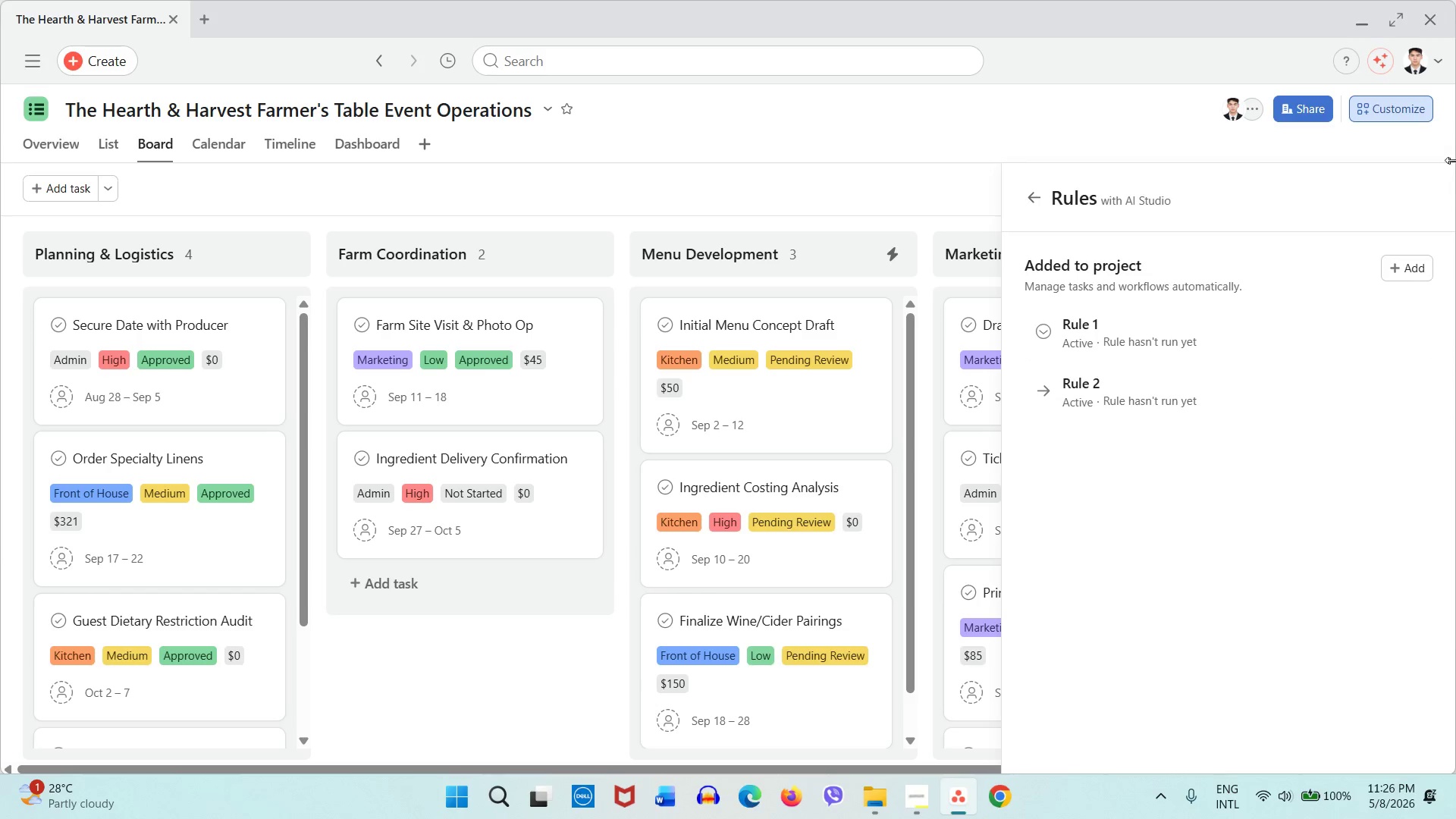 
left_click([806, 146])
 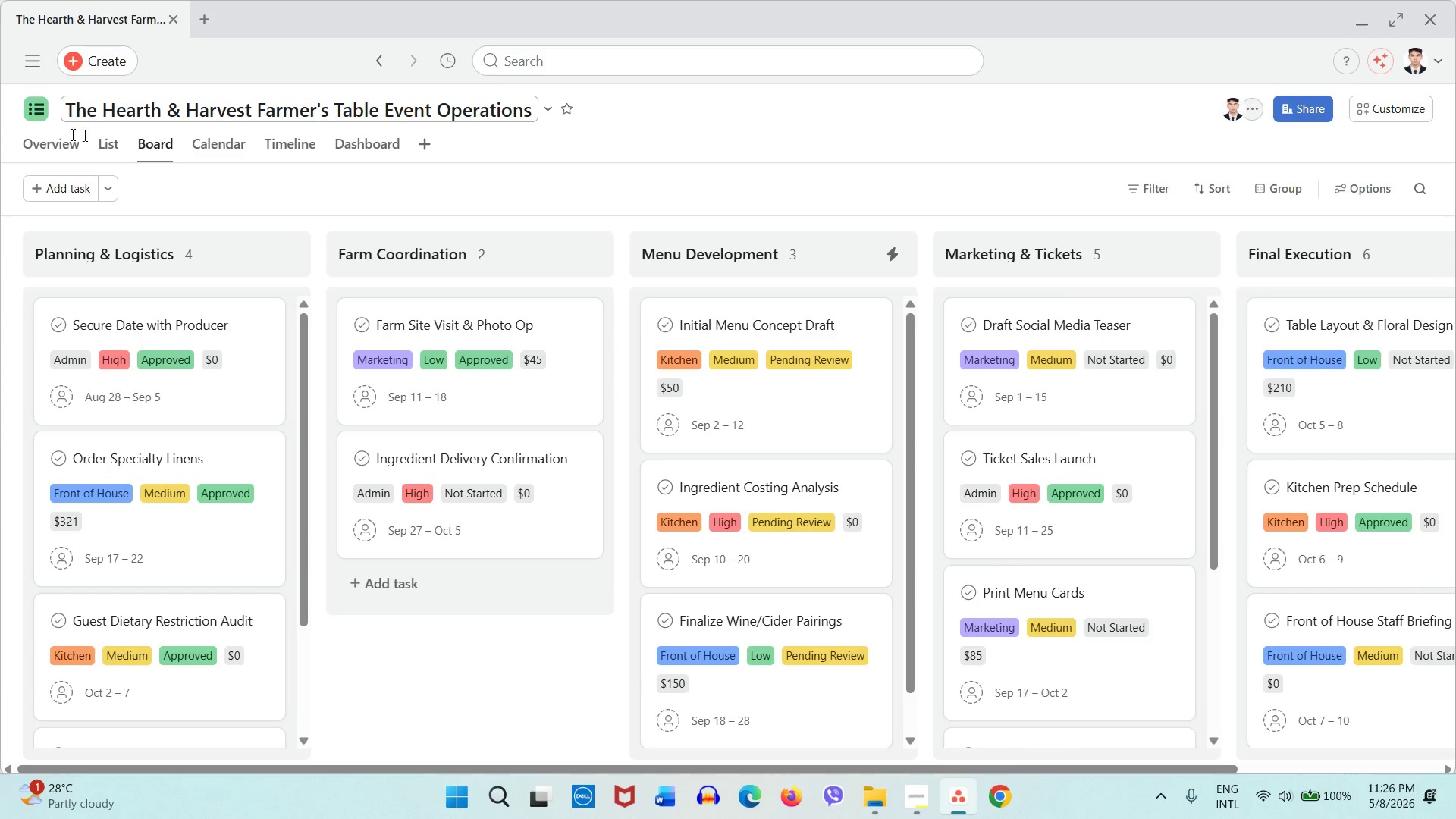 
left_click([108, 155])
 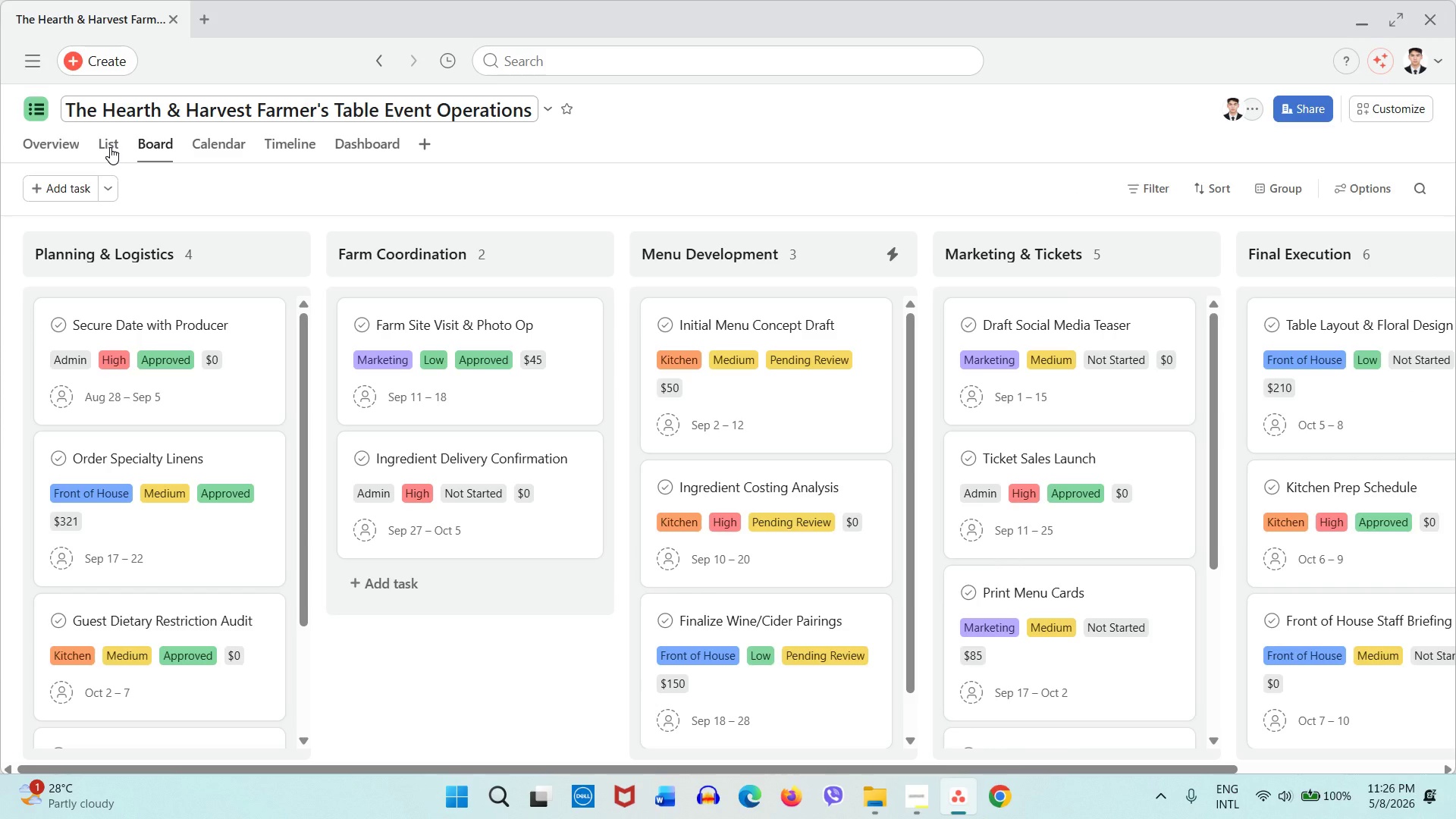 
left_click([110, 147])
 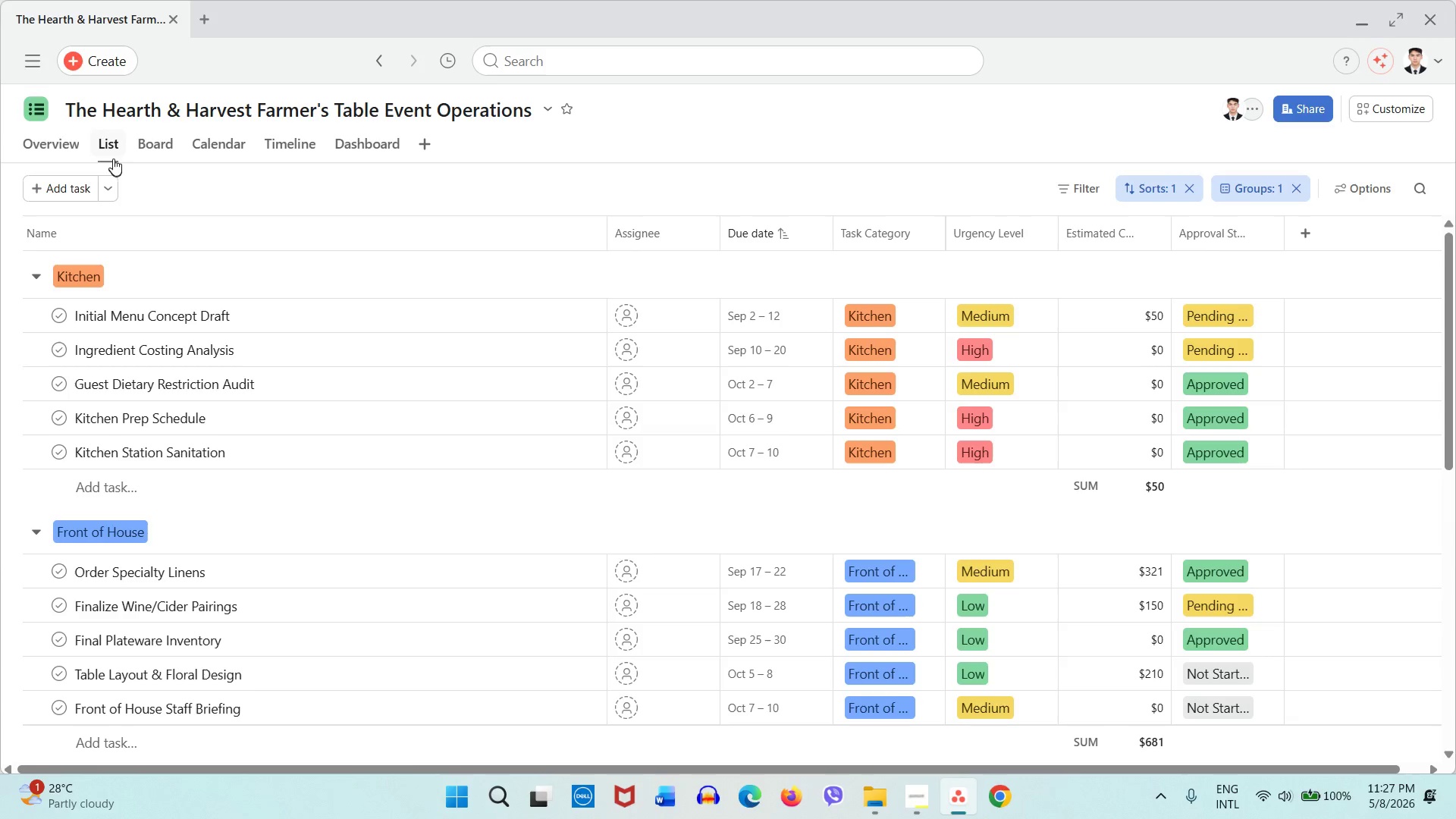 
wait(12.17)
 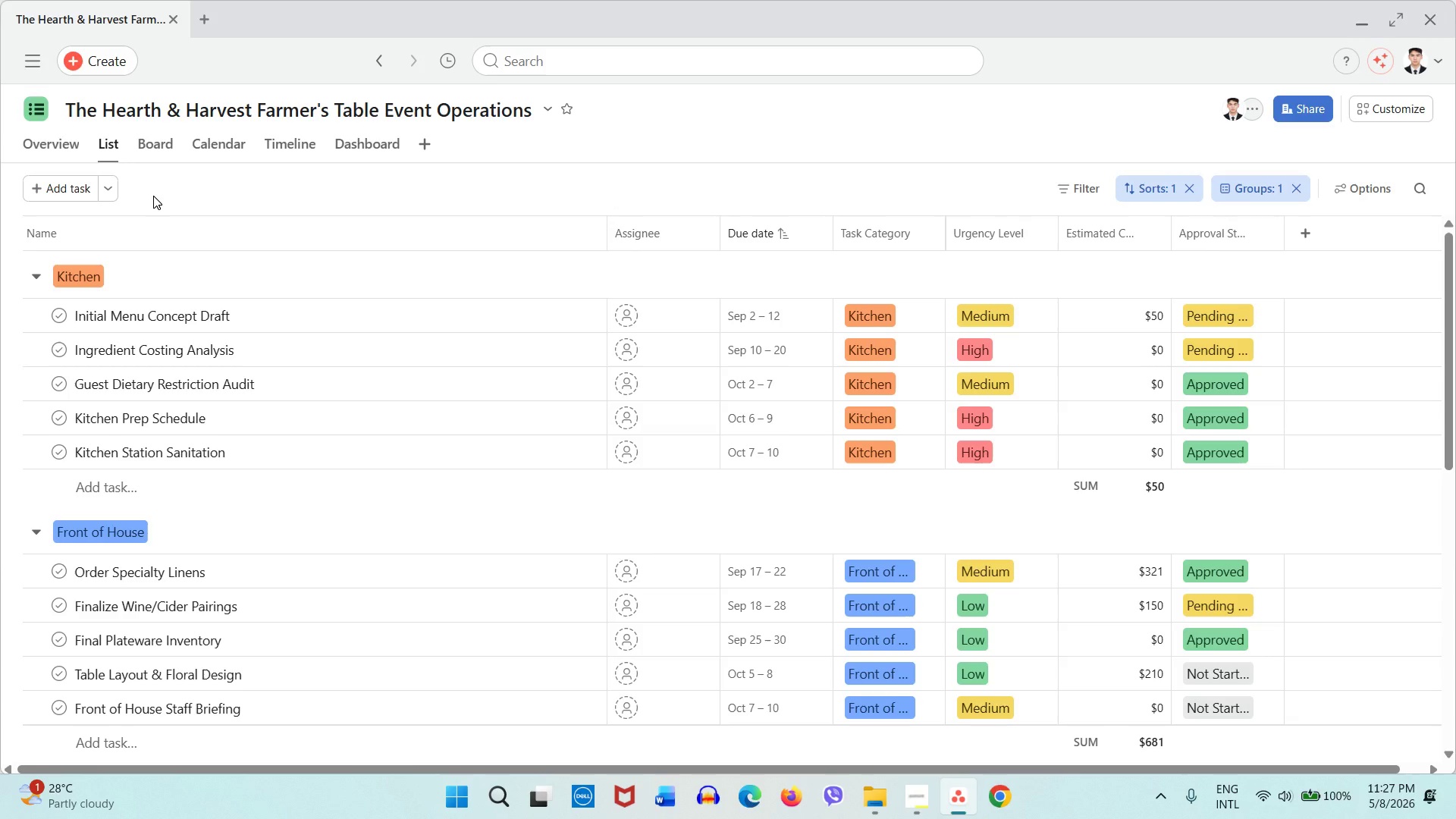 
key(Meta+Shift+S)
 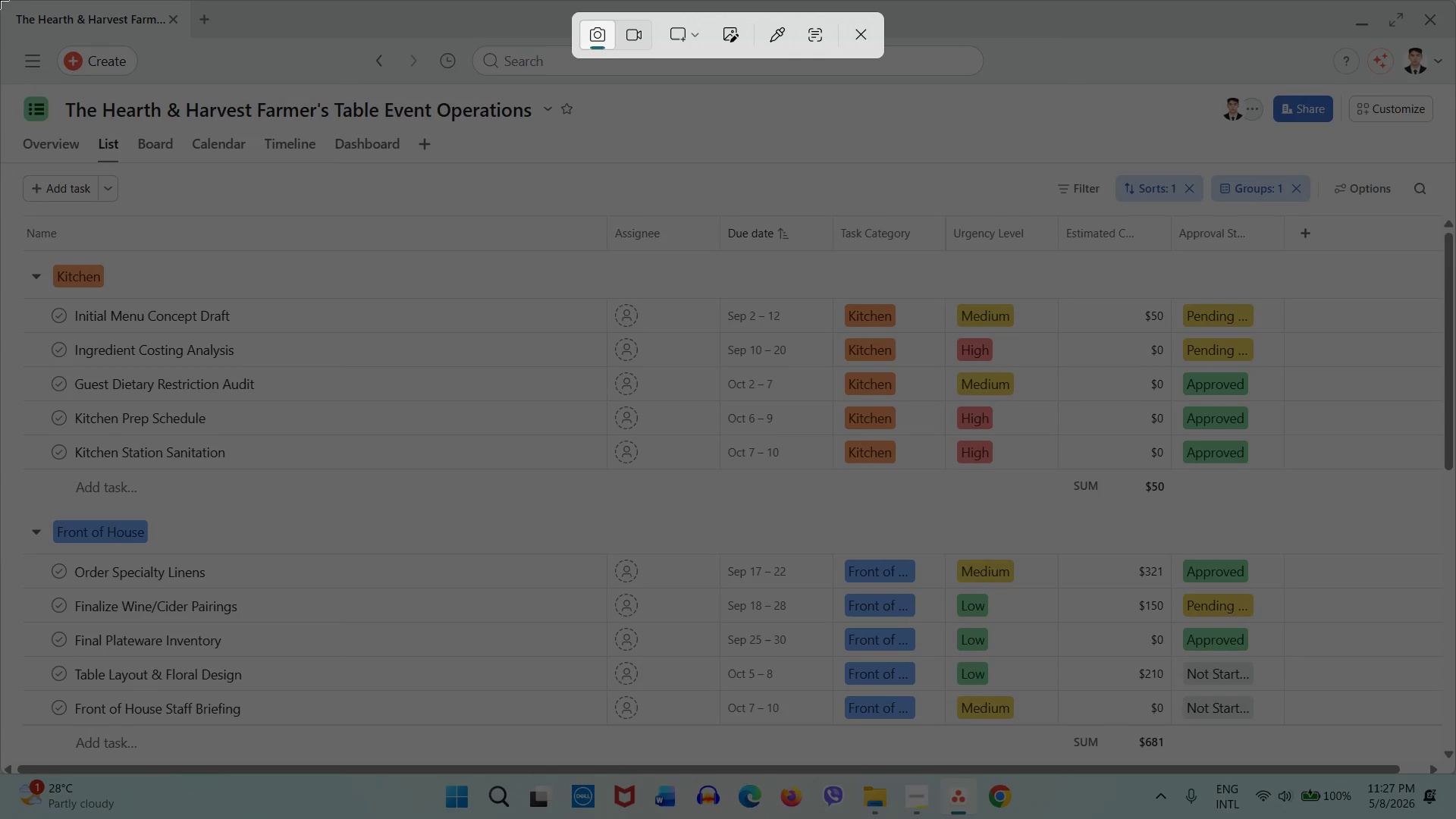 
left_click_drag(start_coordinate=[0, 0], to_coordinate=[1455, 773])
 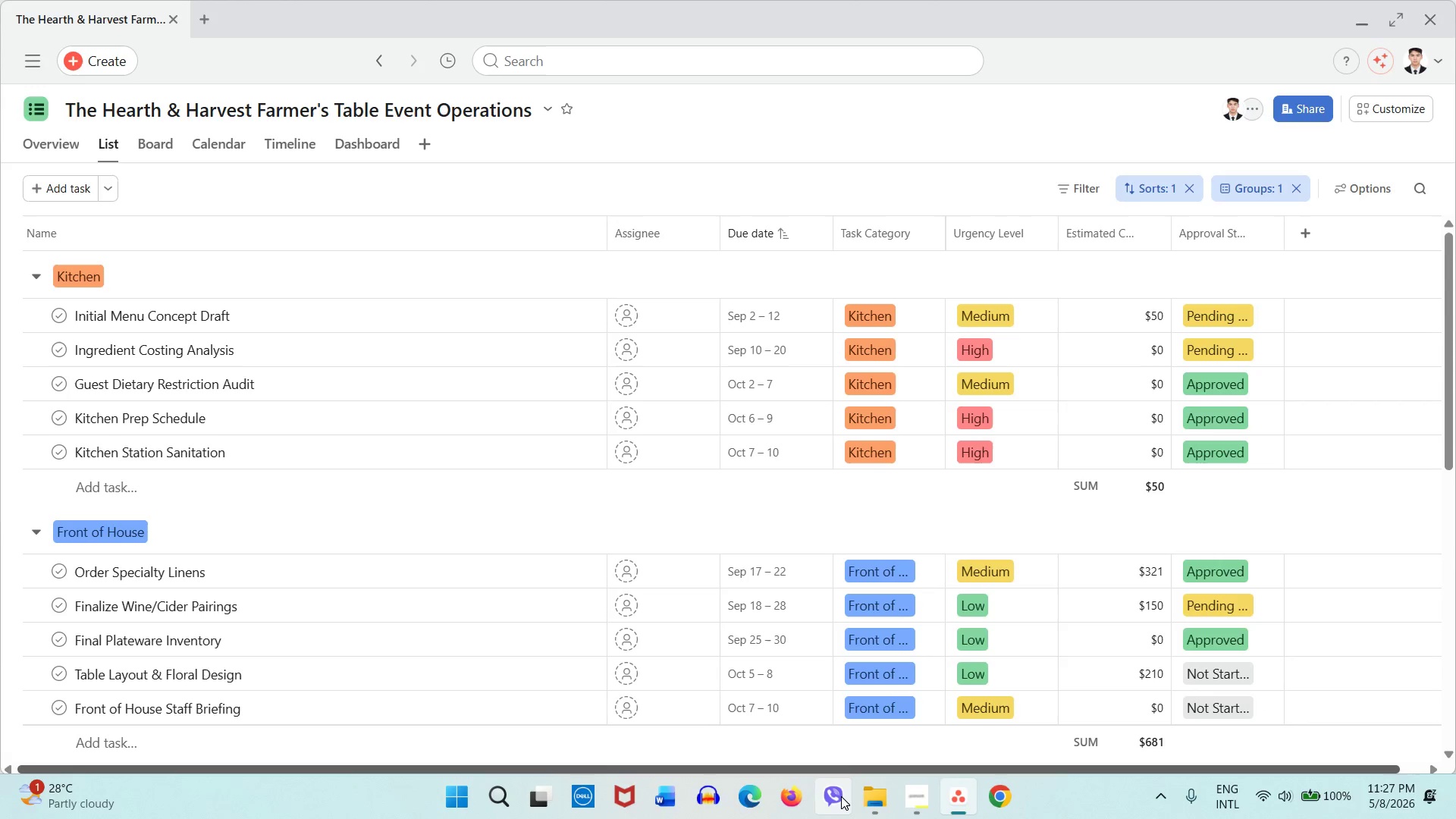 
left_click([871, 794])
 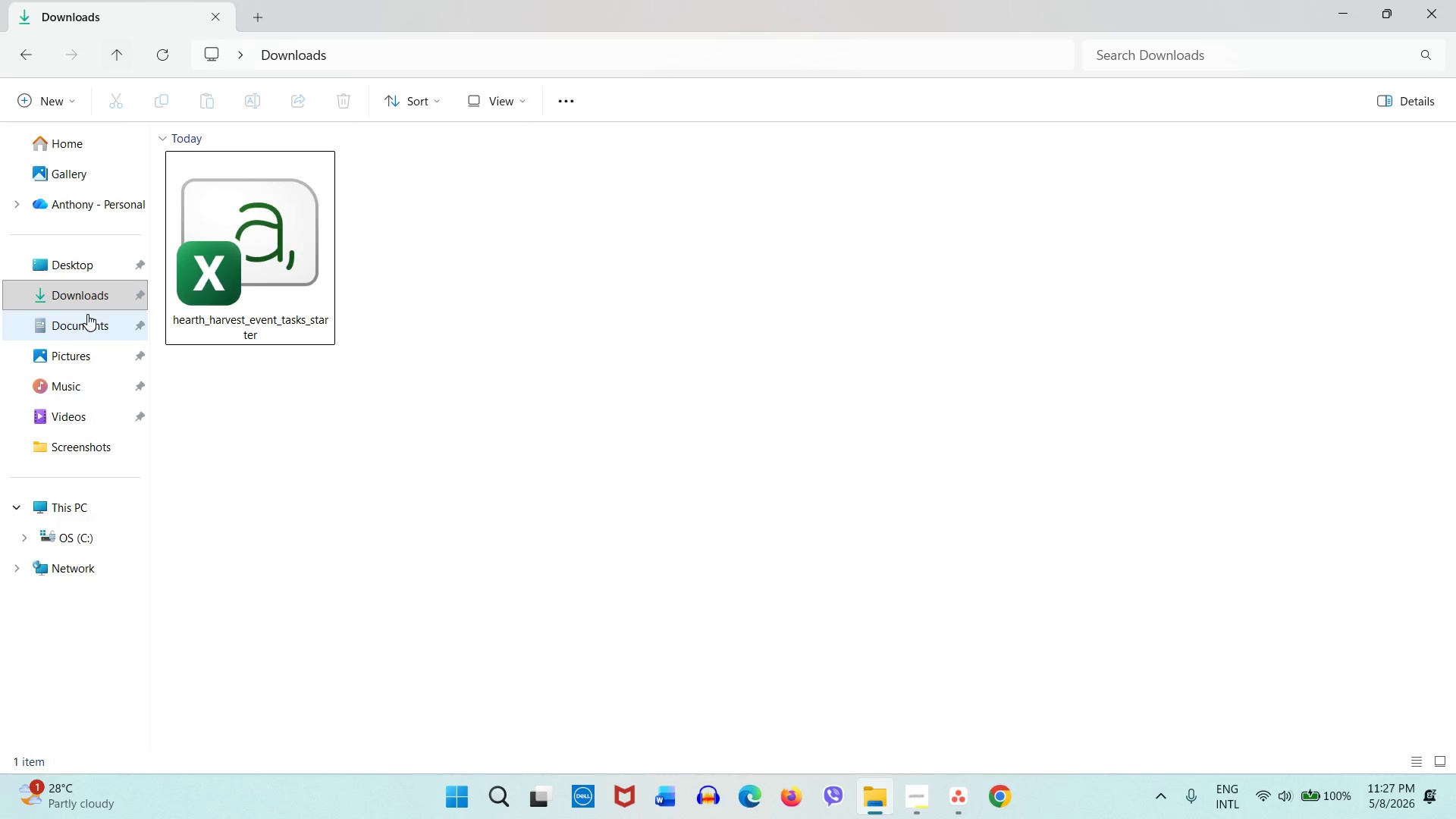 
left_click([78, 350])
 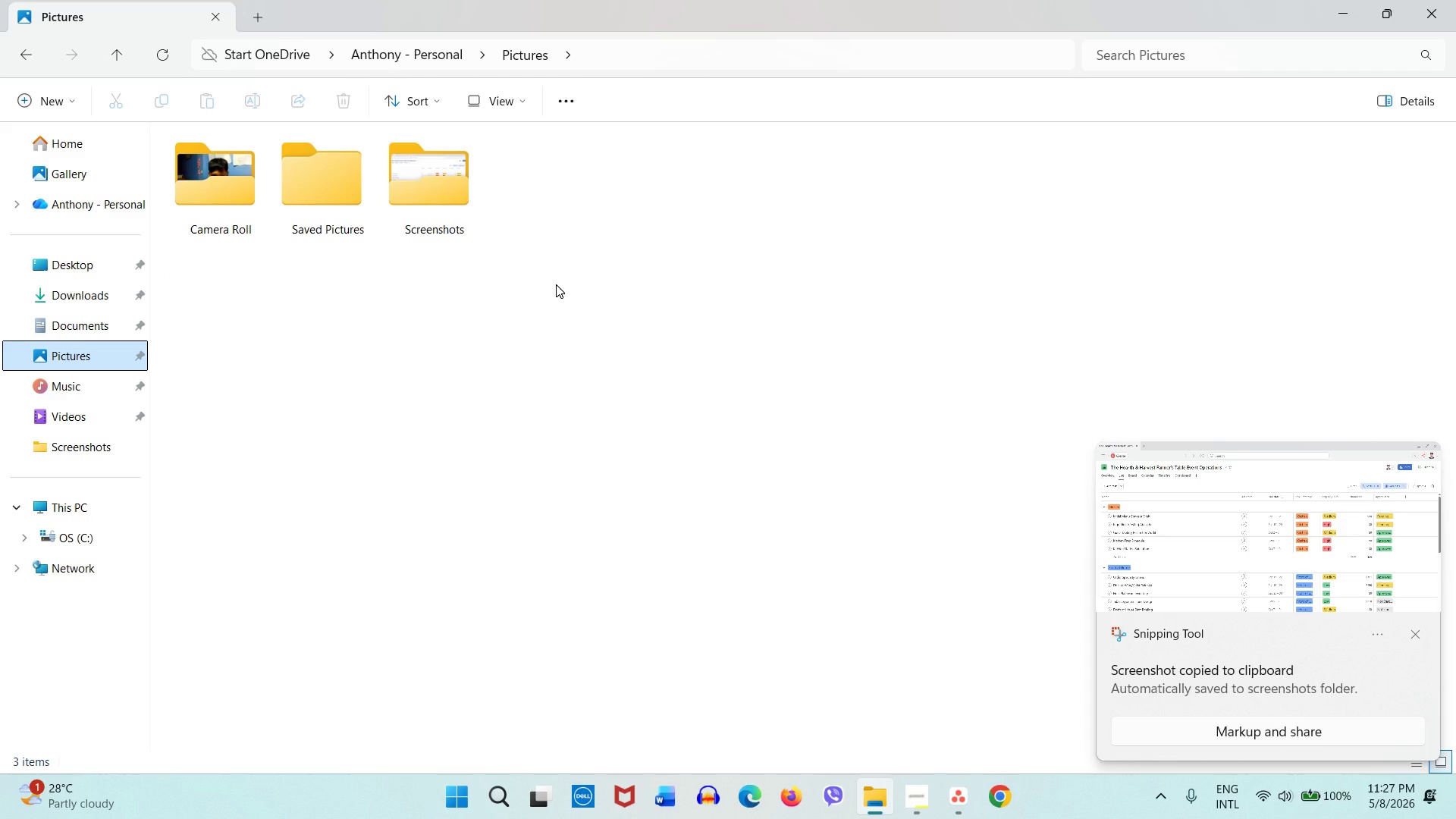 
left_click([444, 207])
 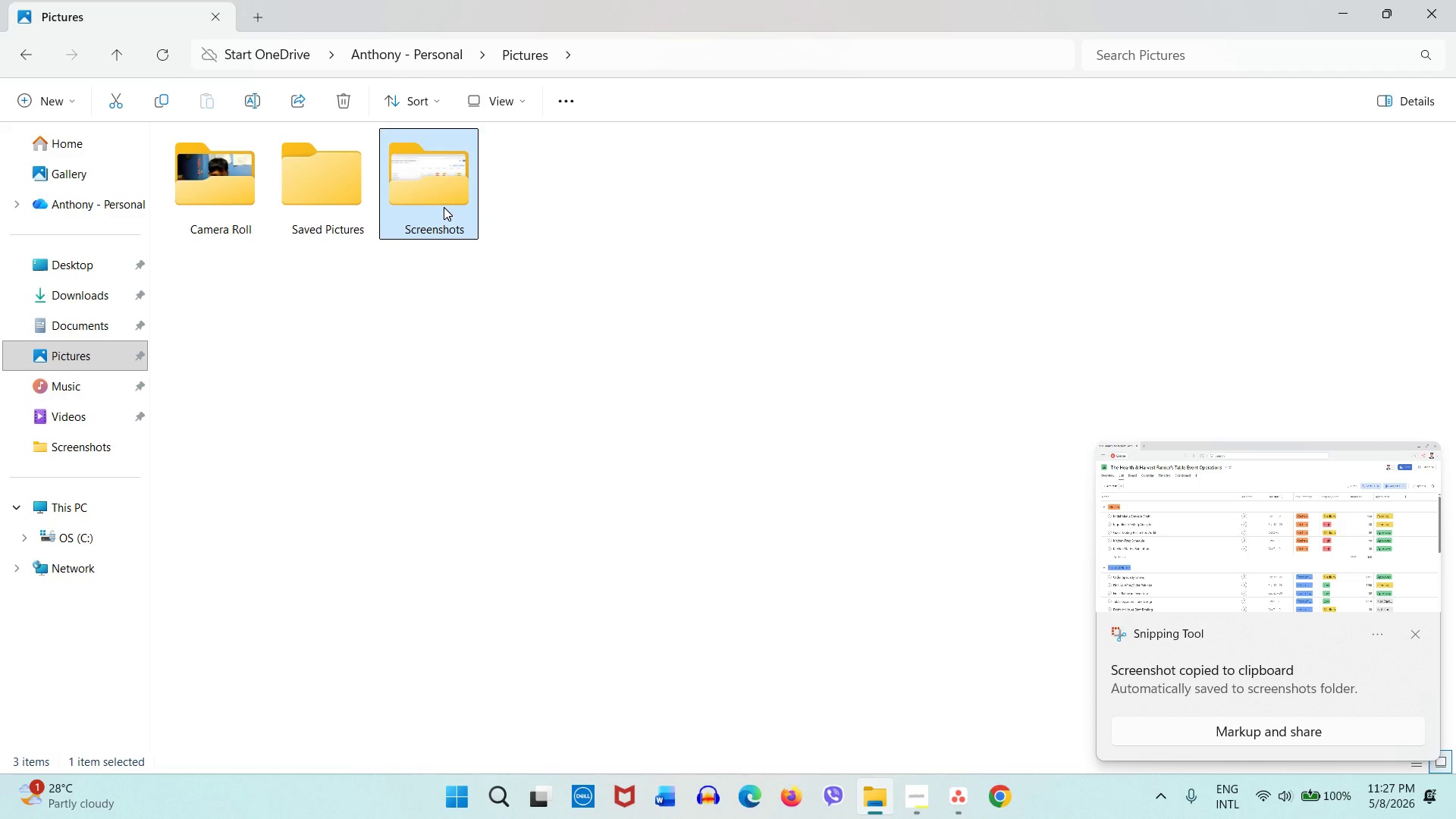 
double_click([444, 207])
 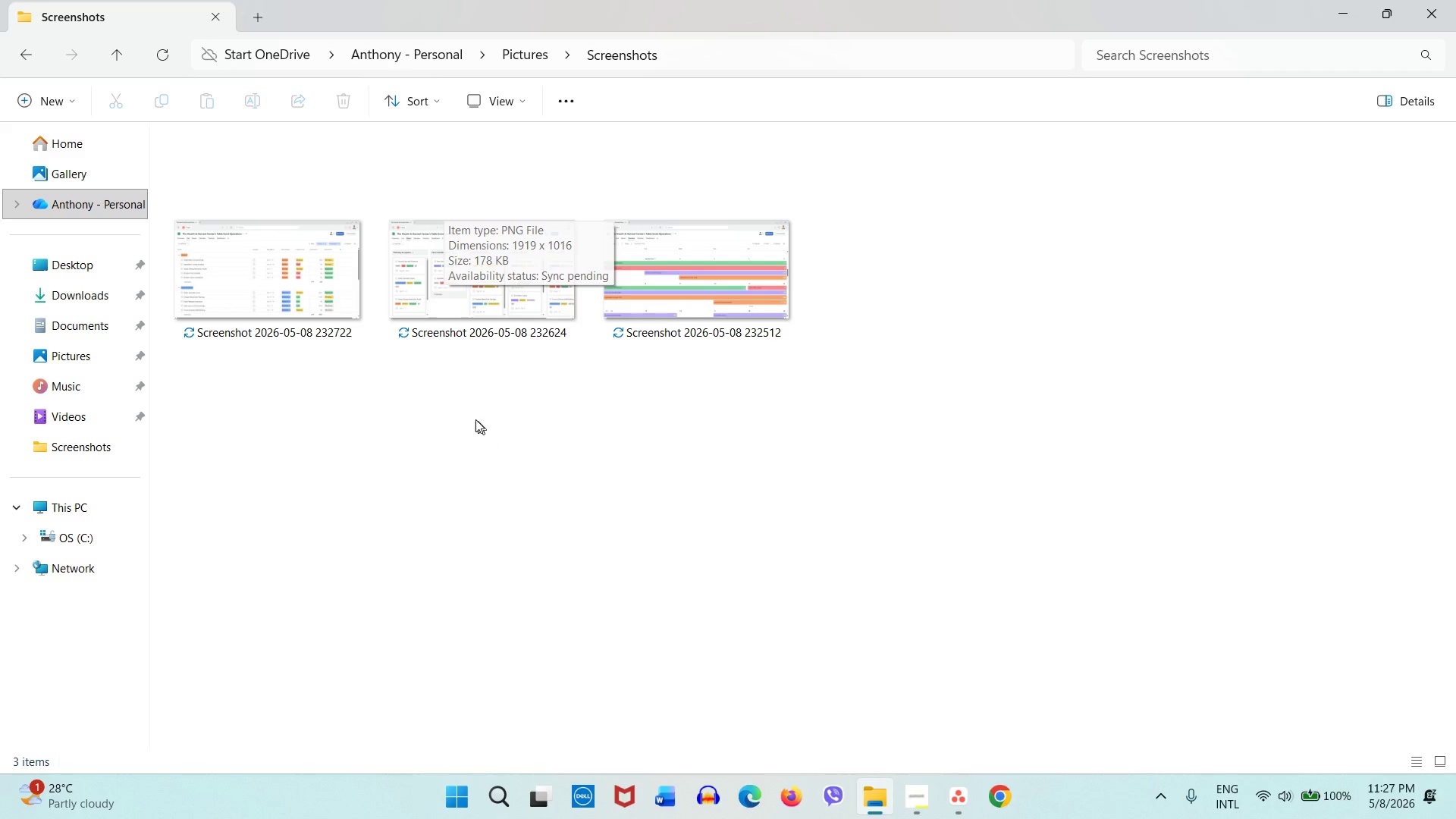 
wait(7.06)
 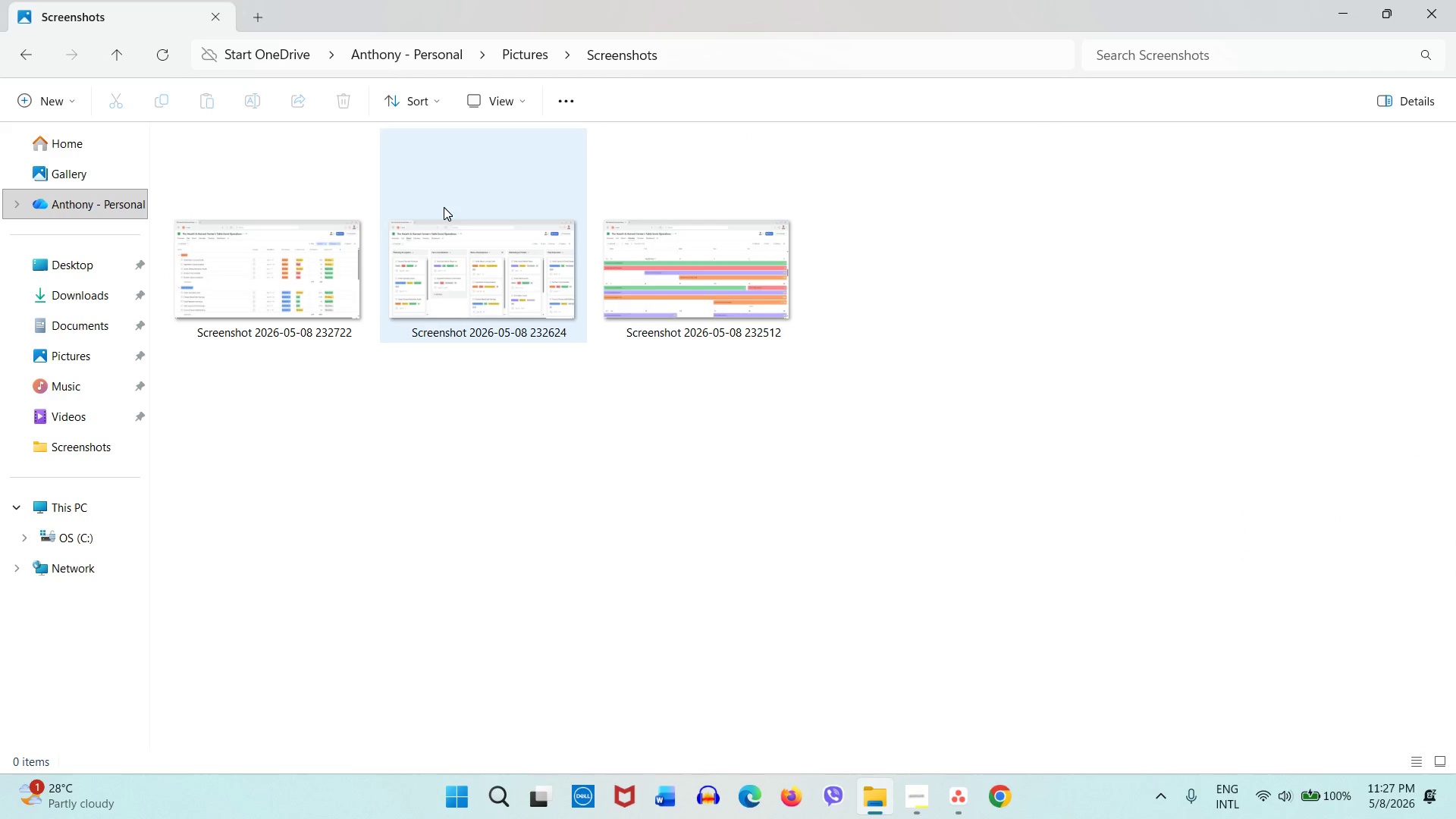 
left_click([70, 337])
 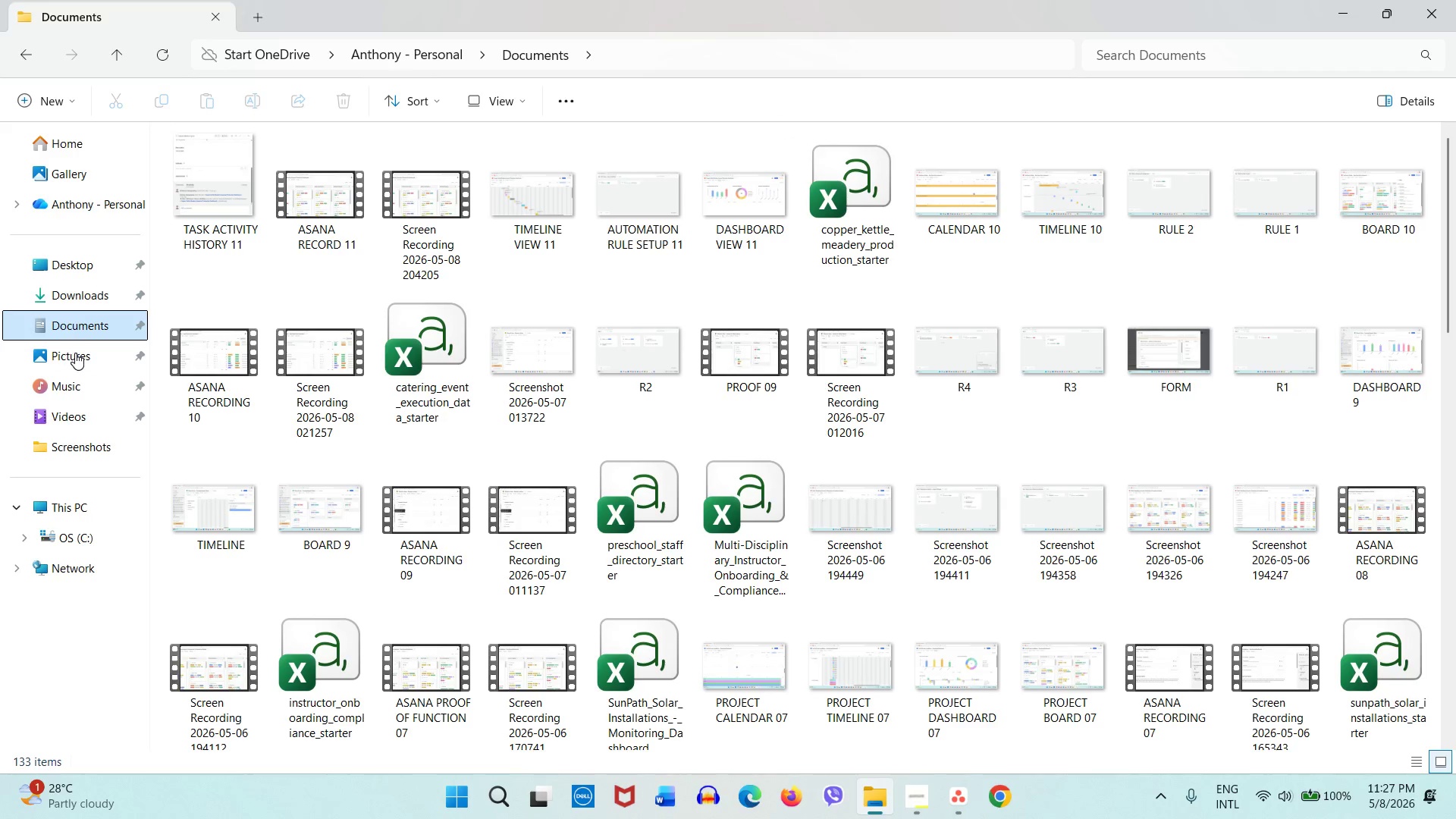 
left_click([75, 353])
 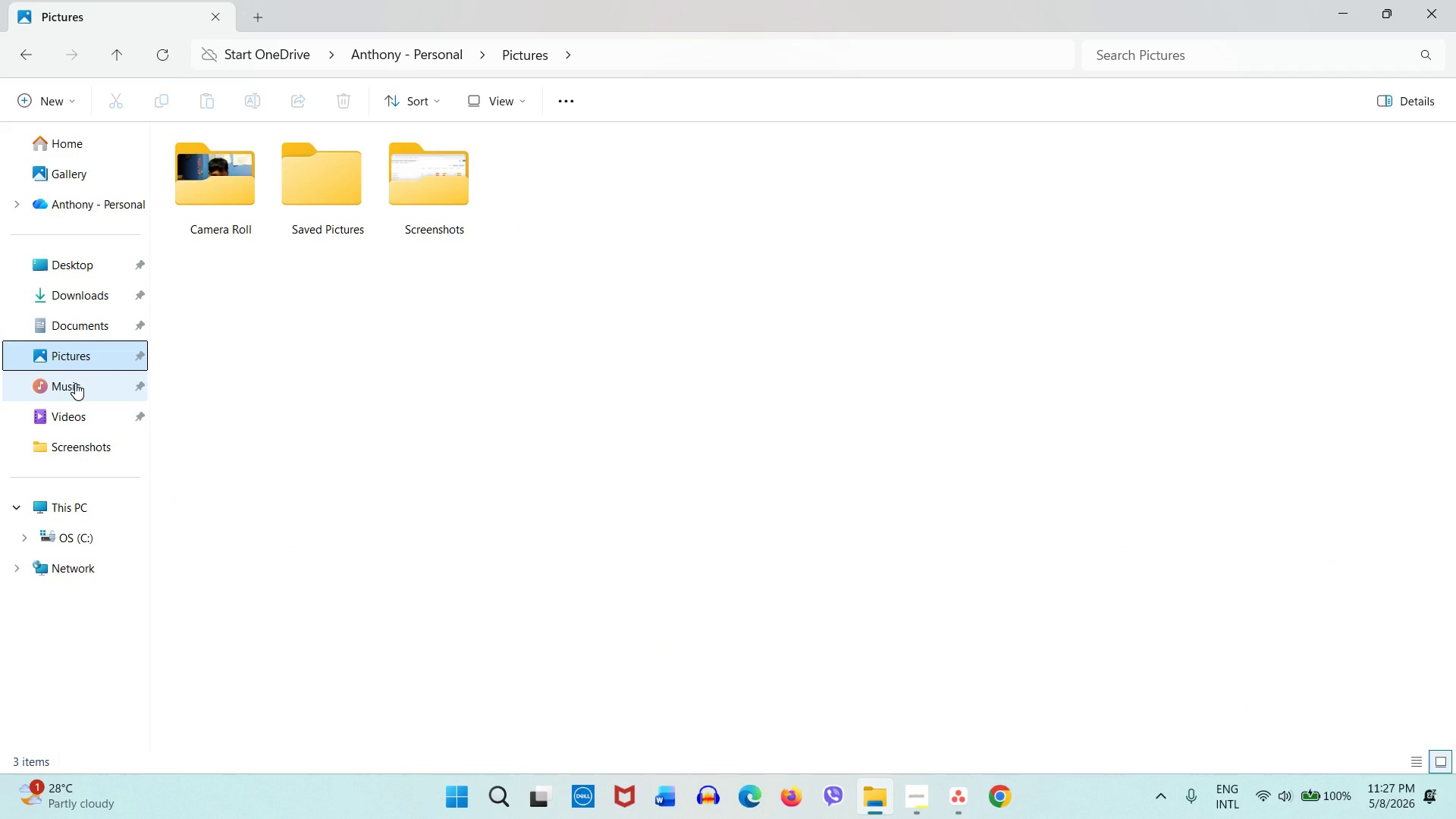 
left_click([87, 307])
 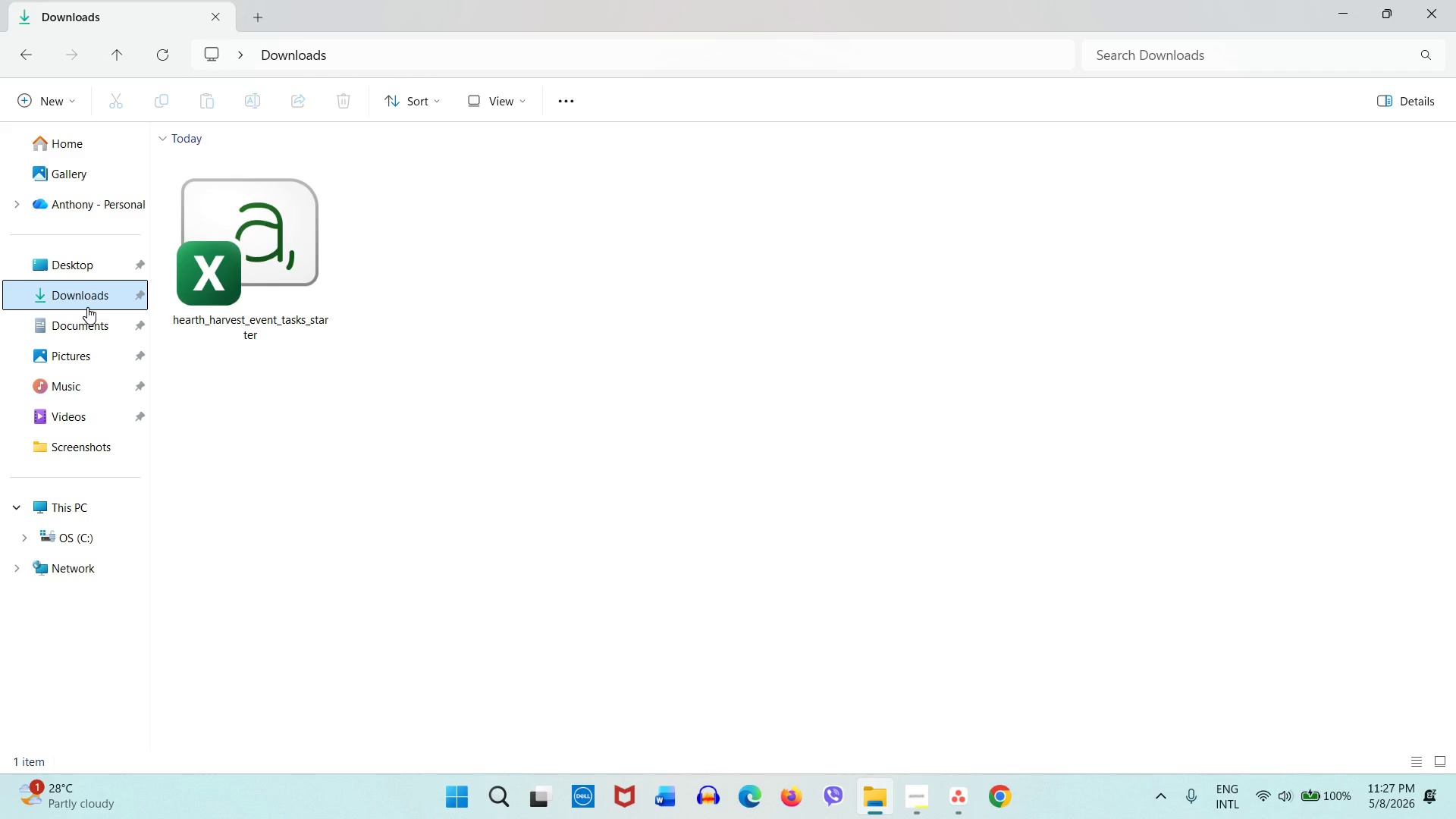 
left_click([90, 320])
 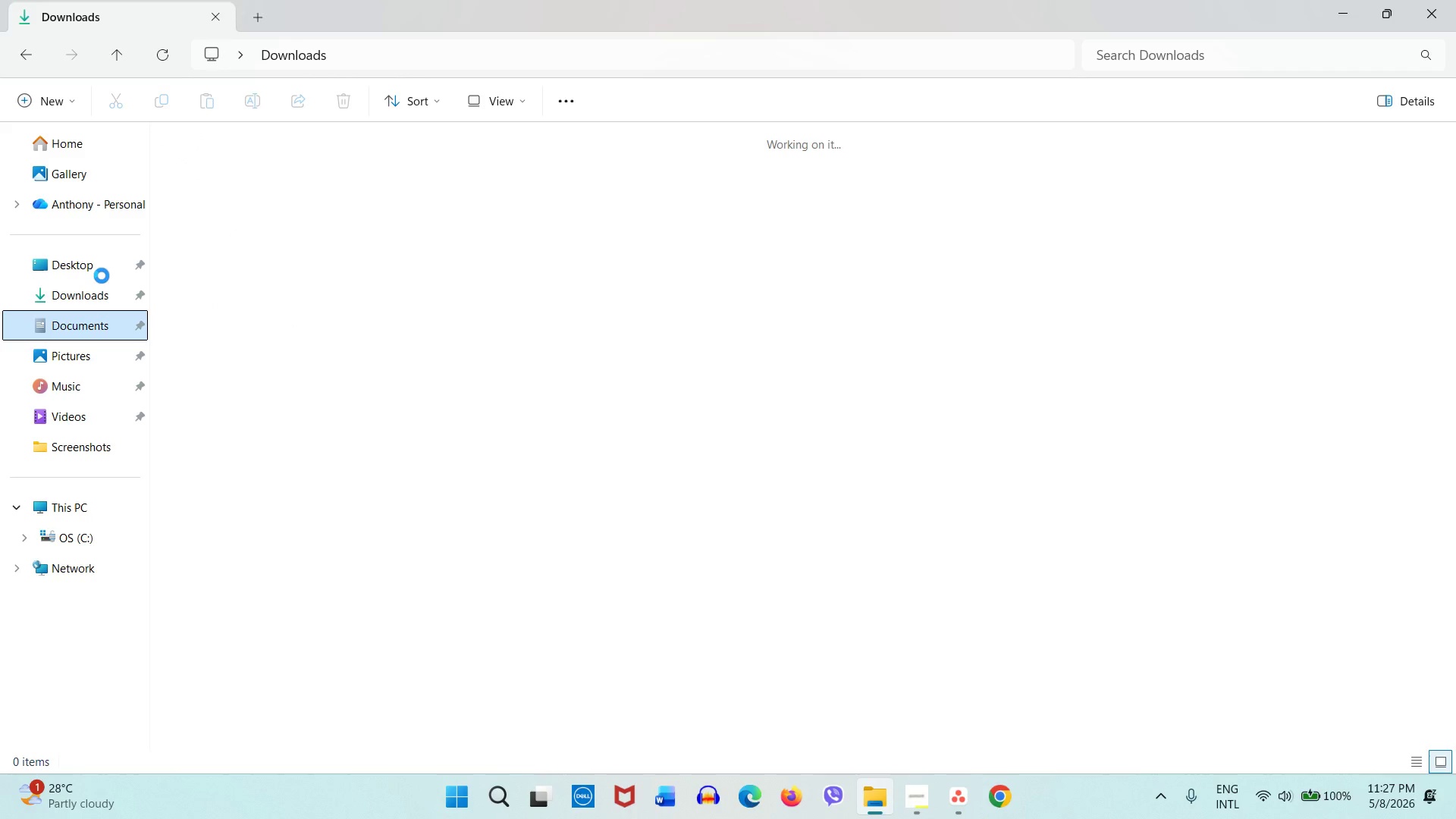 
mouse_move([116, 259])
 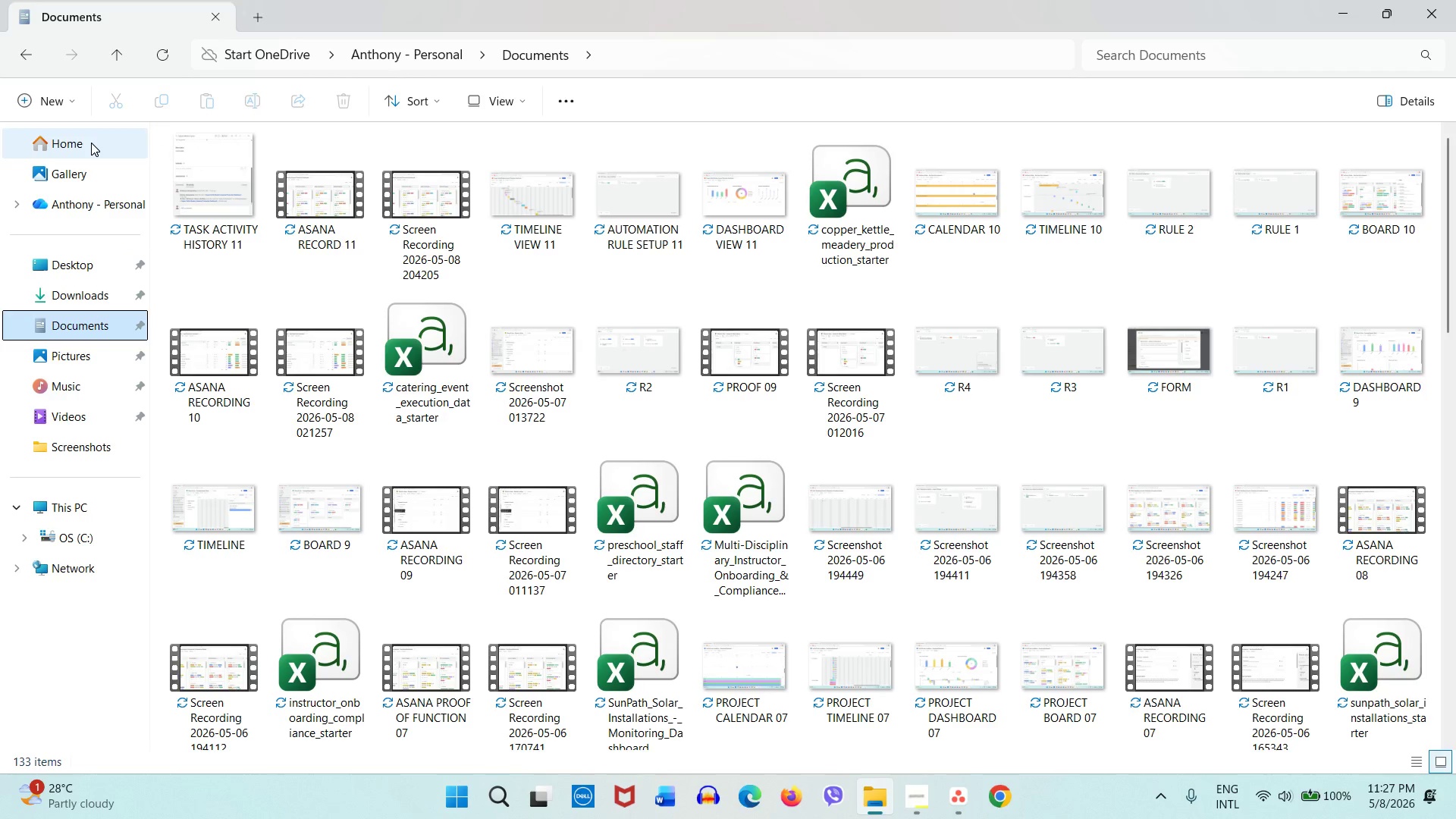 
left_click([91, 143])
 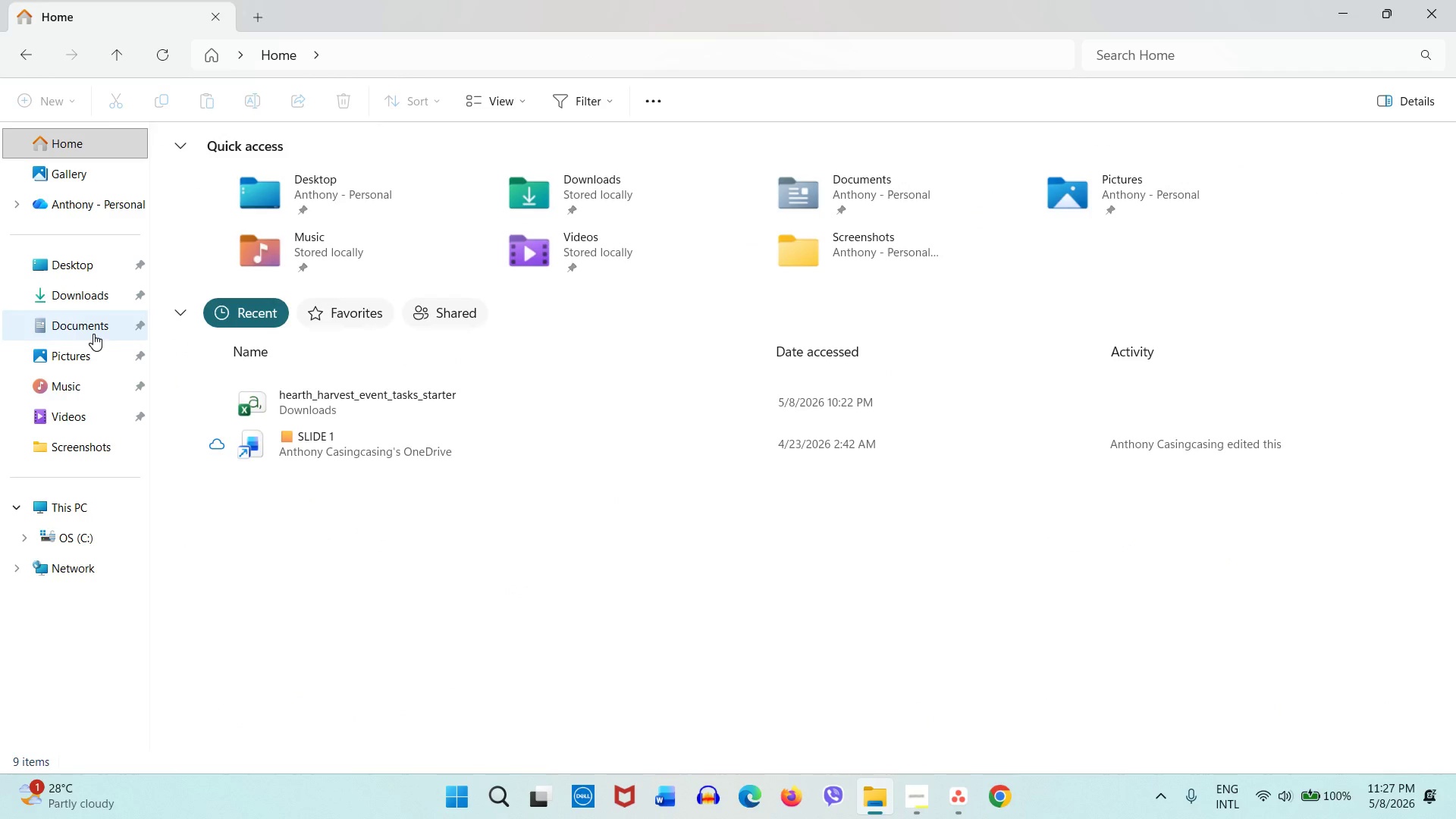 
left_click([98, 443])
 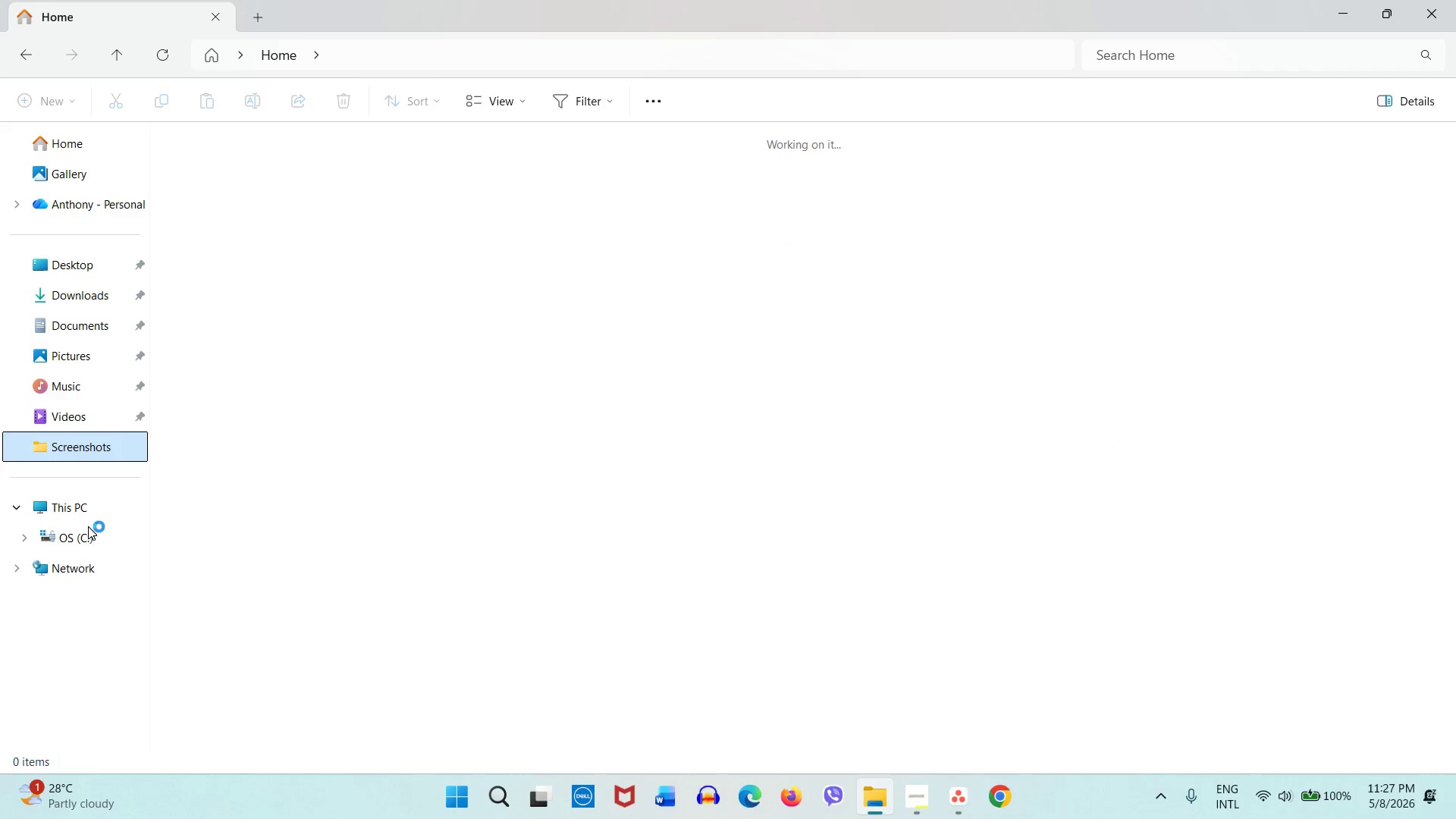 
left_click([88, 534])
 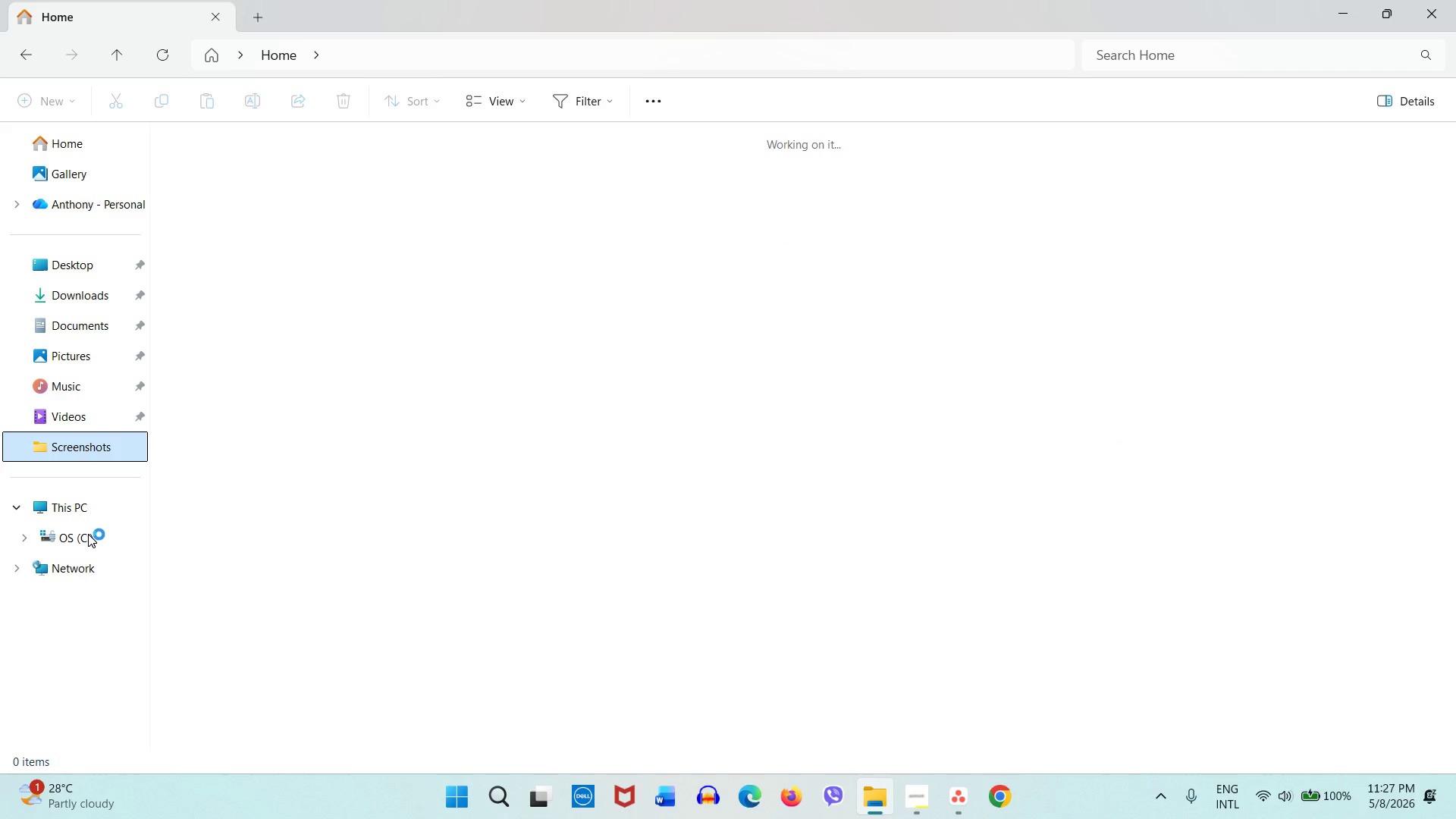 
mouse_move([99, 516])
 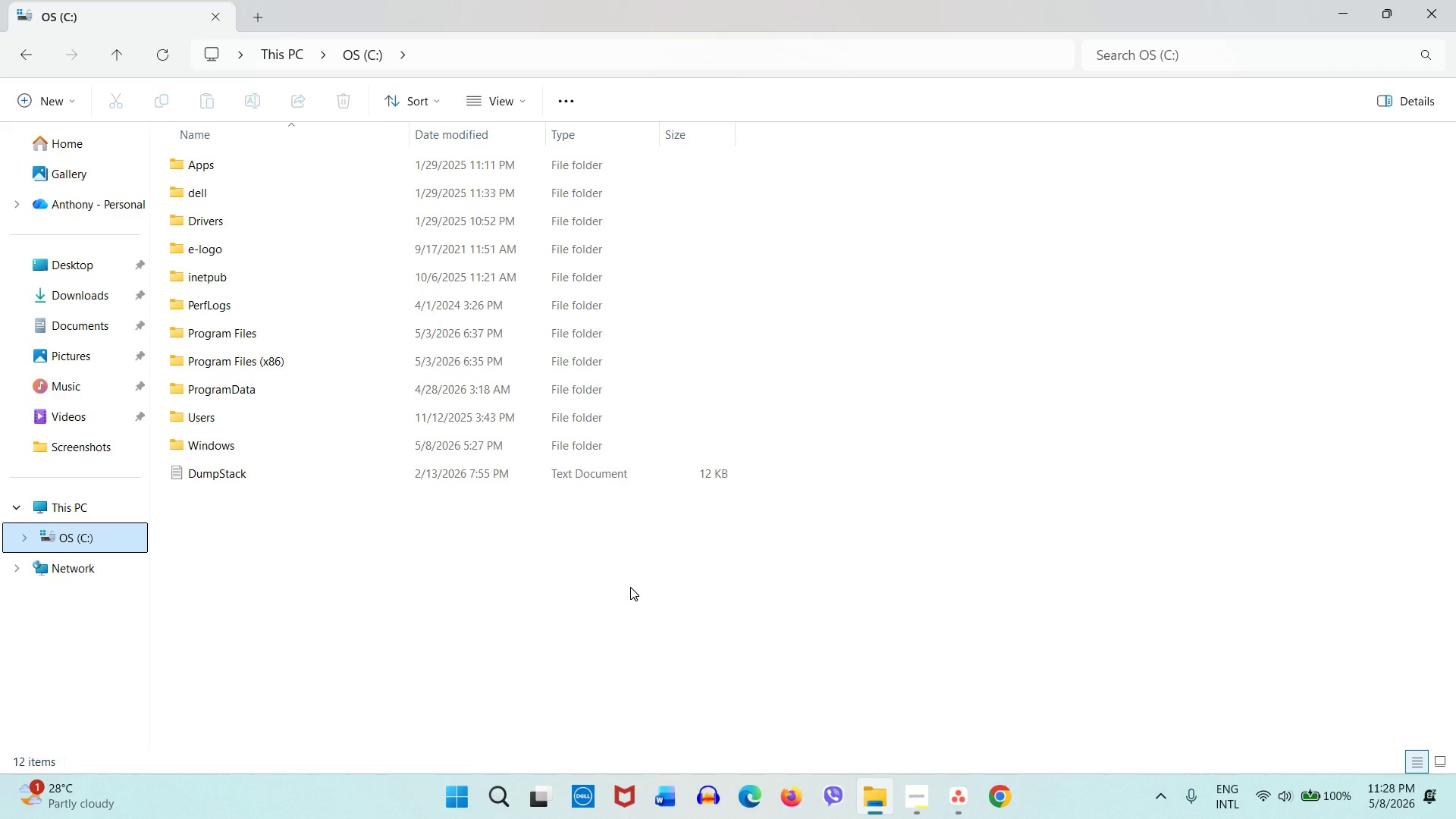 
wait(5.51)
 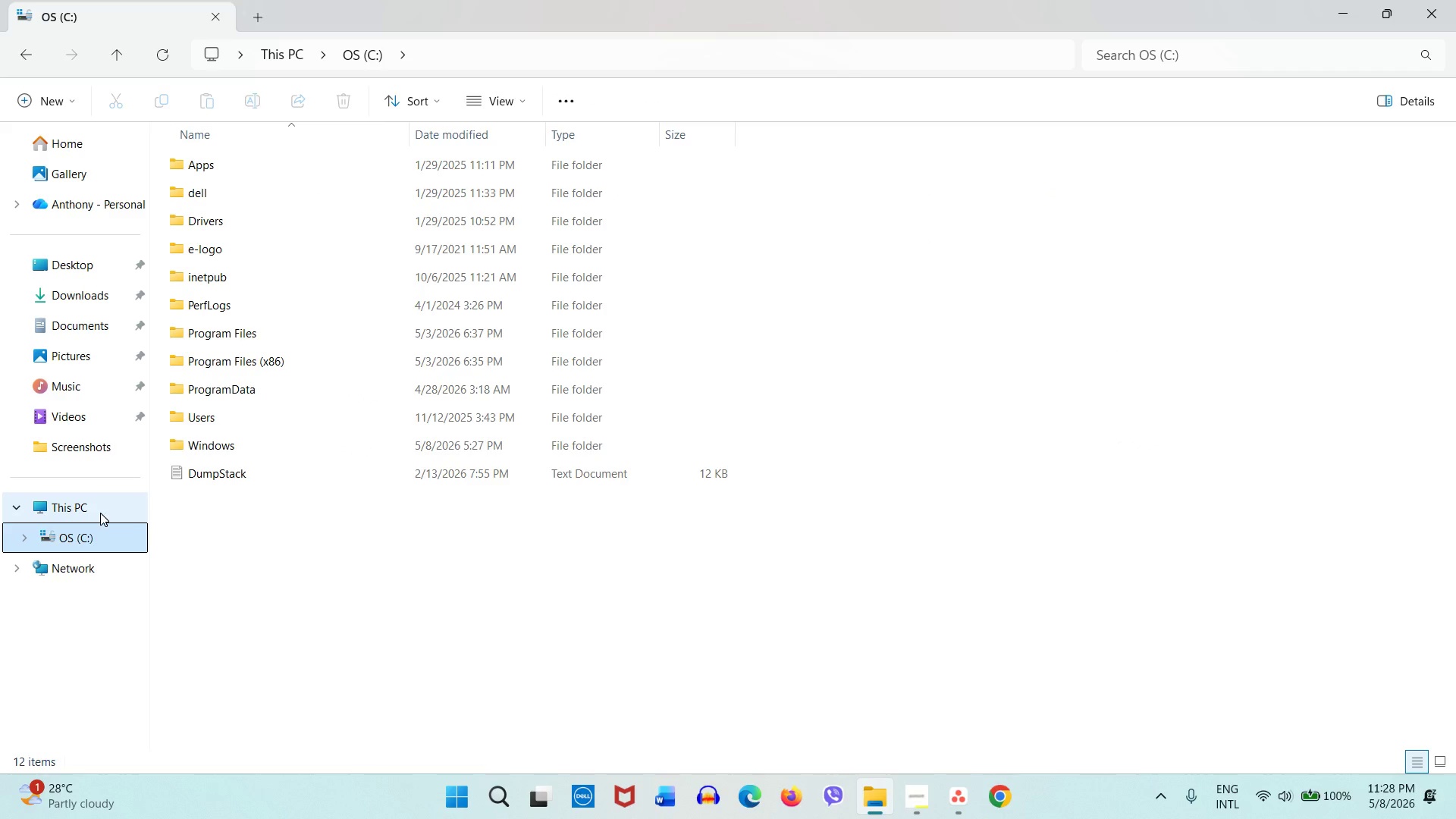 
left_click([81, 299])
 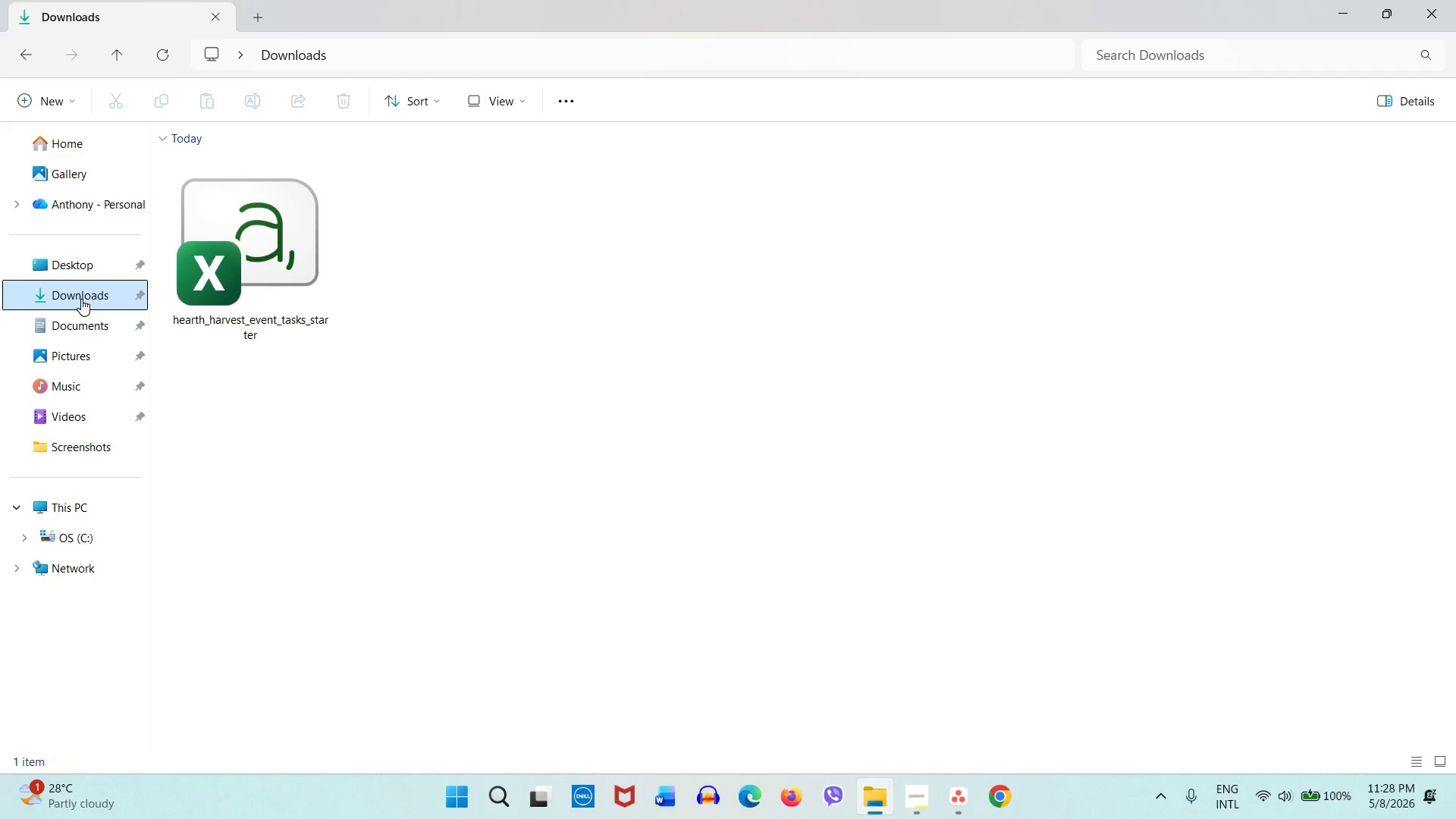 
left_click([96, 335])
 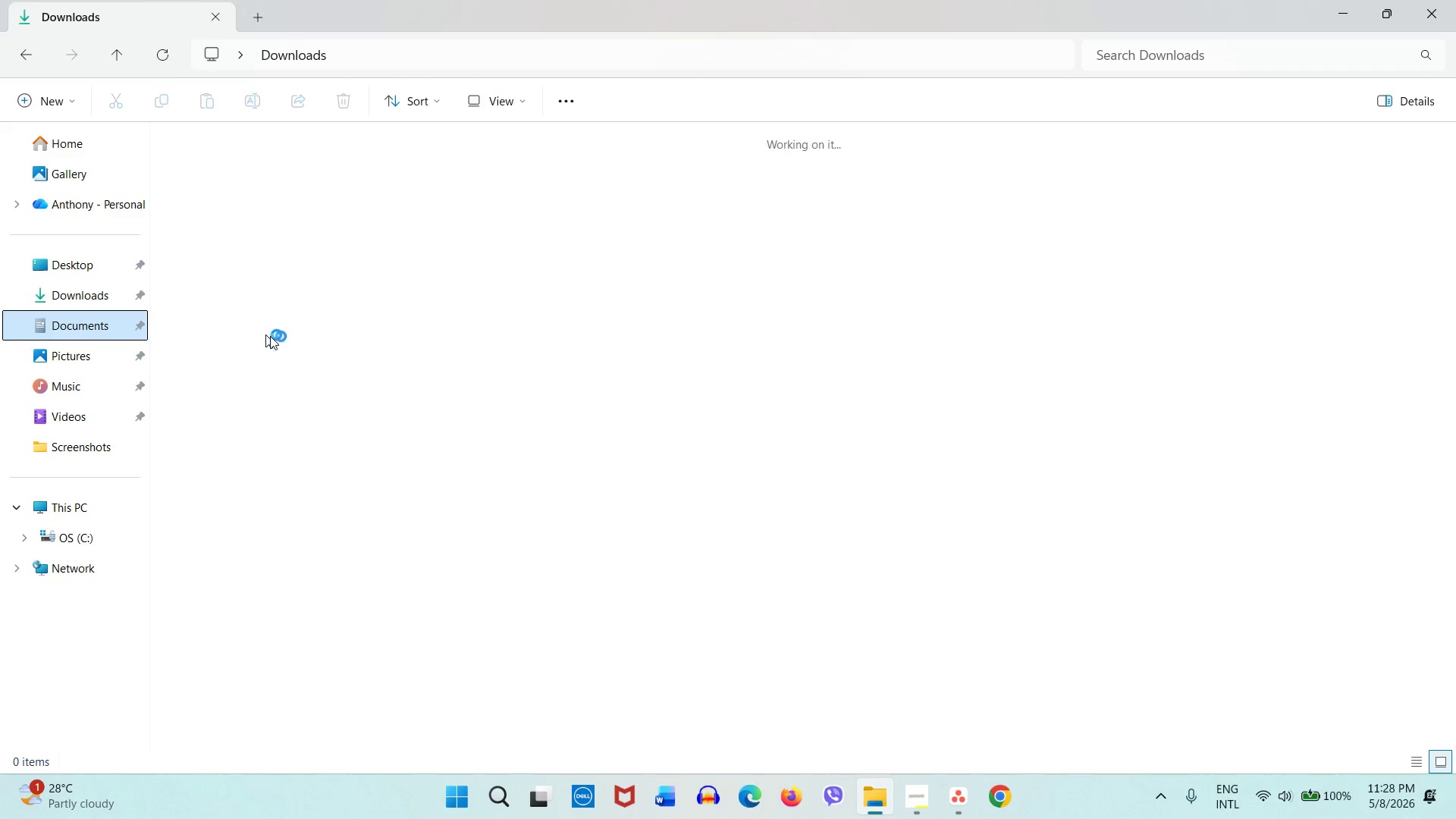 
mouse_move([286, 334])
 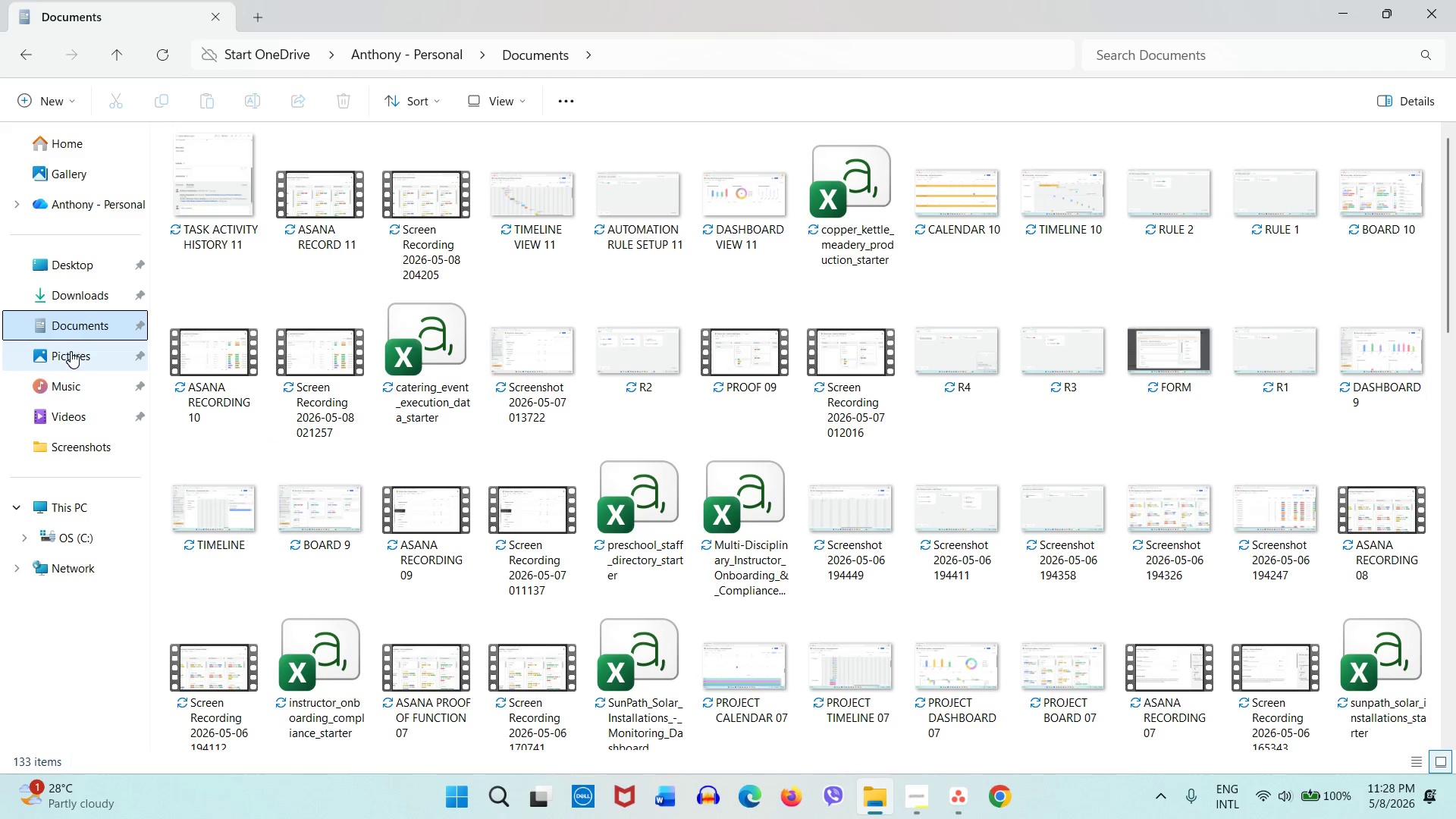 
left_click([71, 351])
 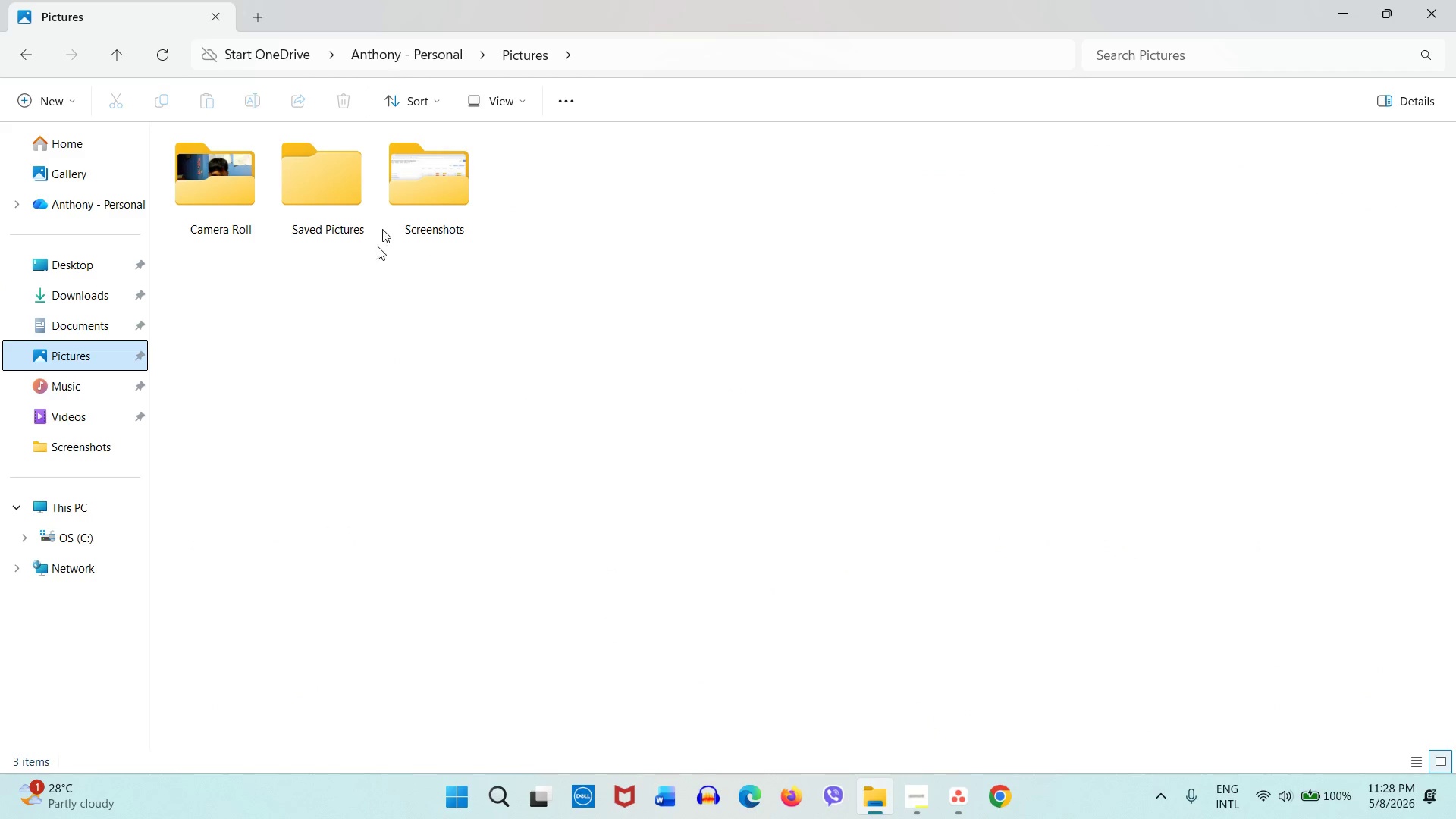 
double_click([412, 192])
 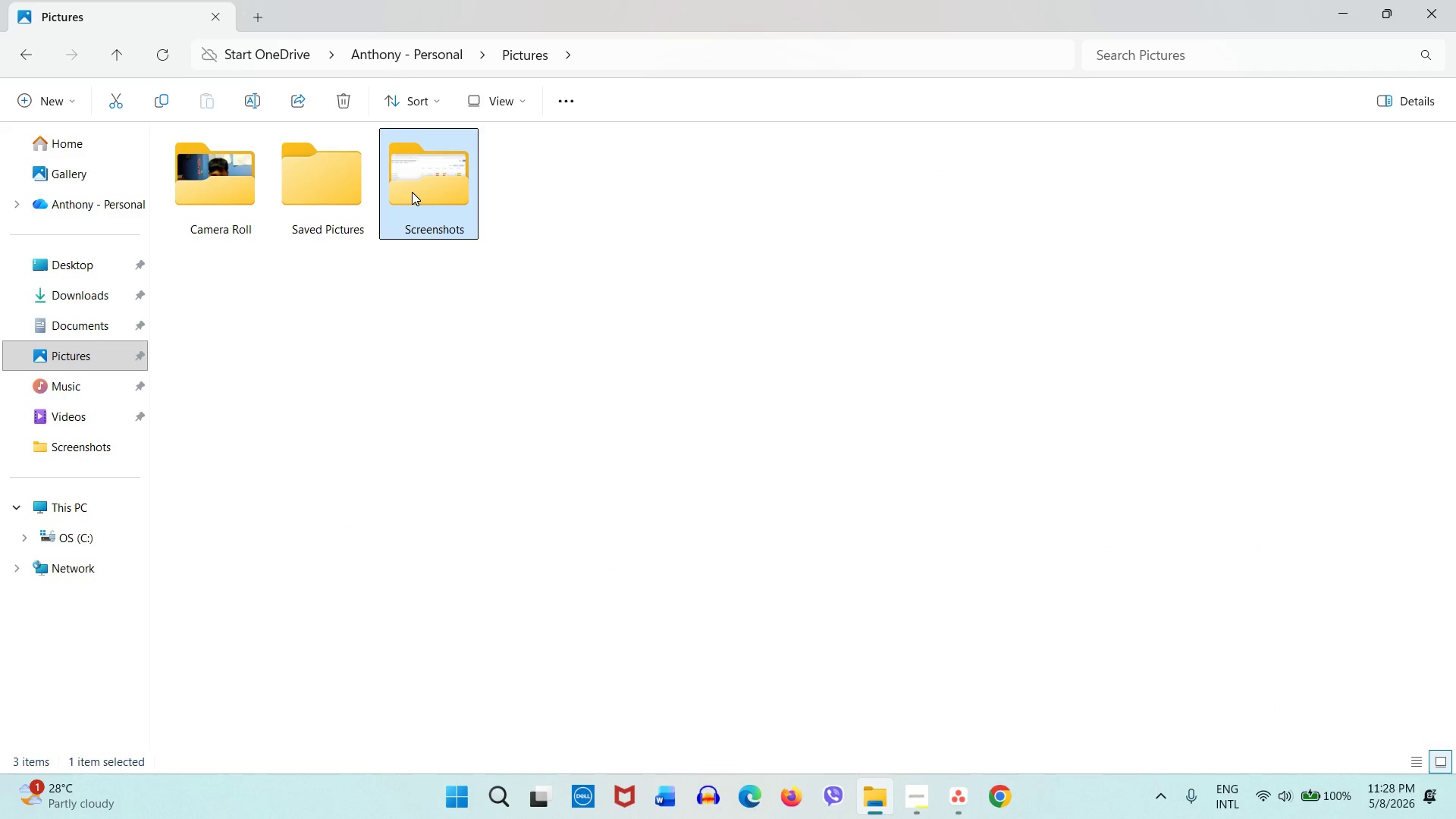 
triple_click([412, 192])
 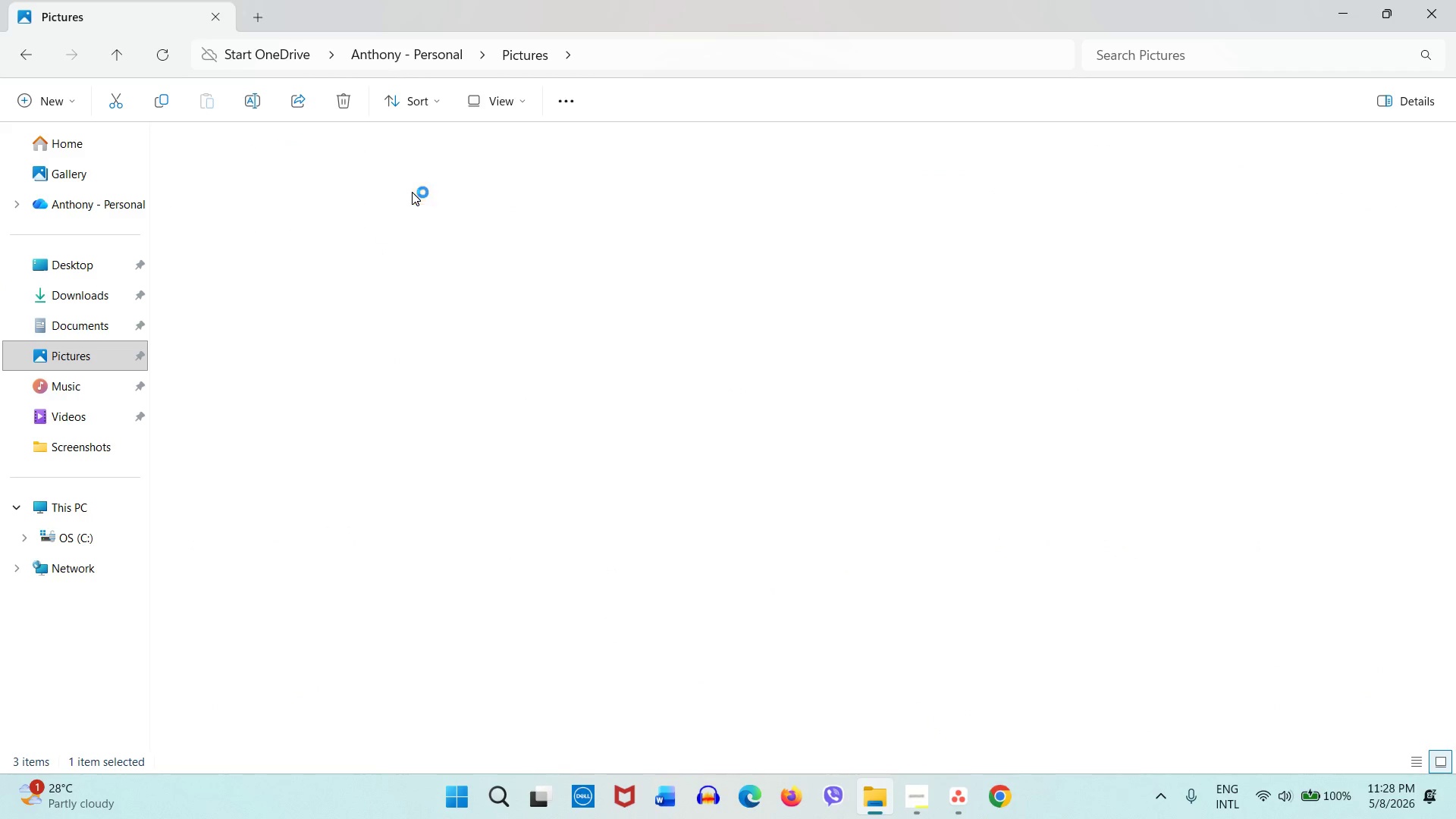 
triple_click([412, 192])
 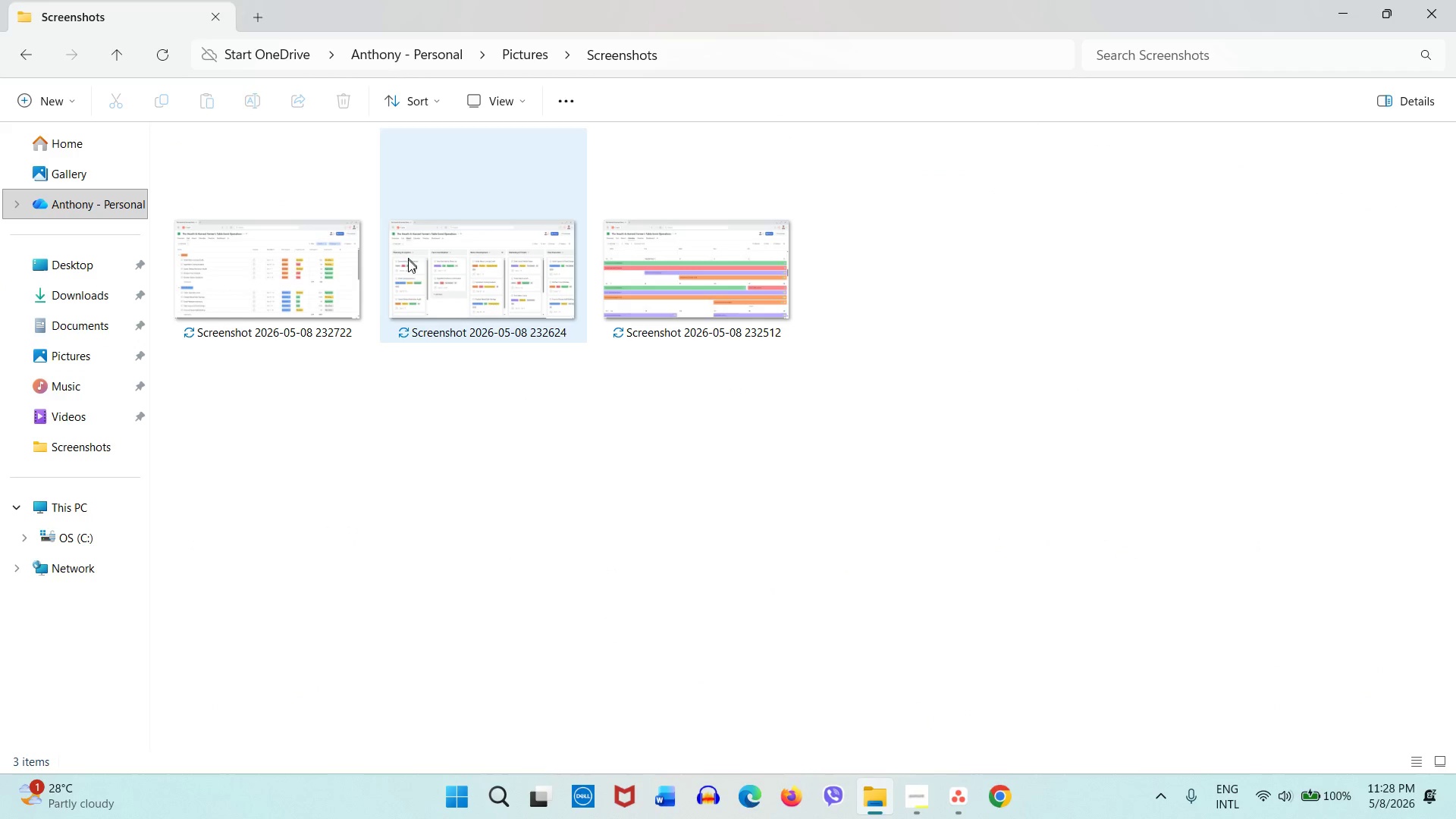 
left_click([475, 426])
 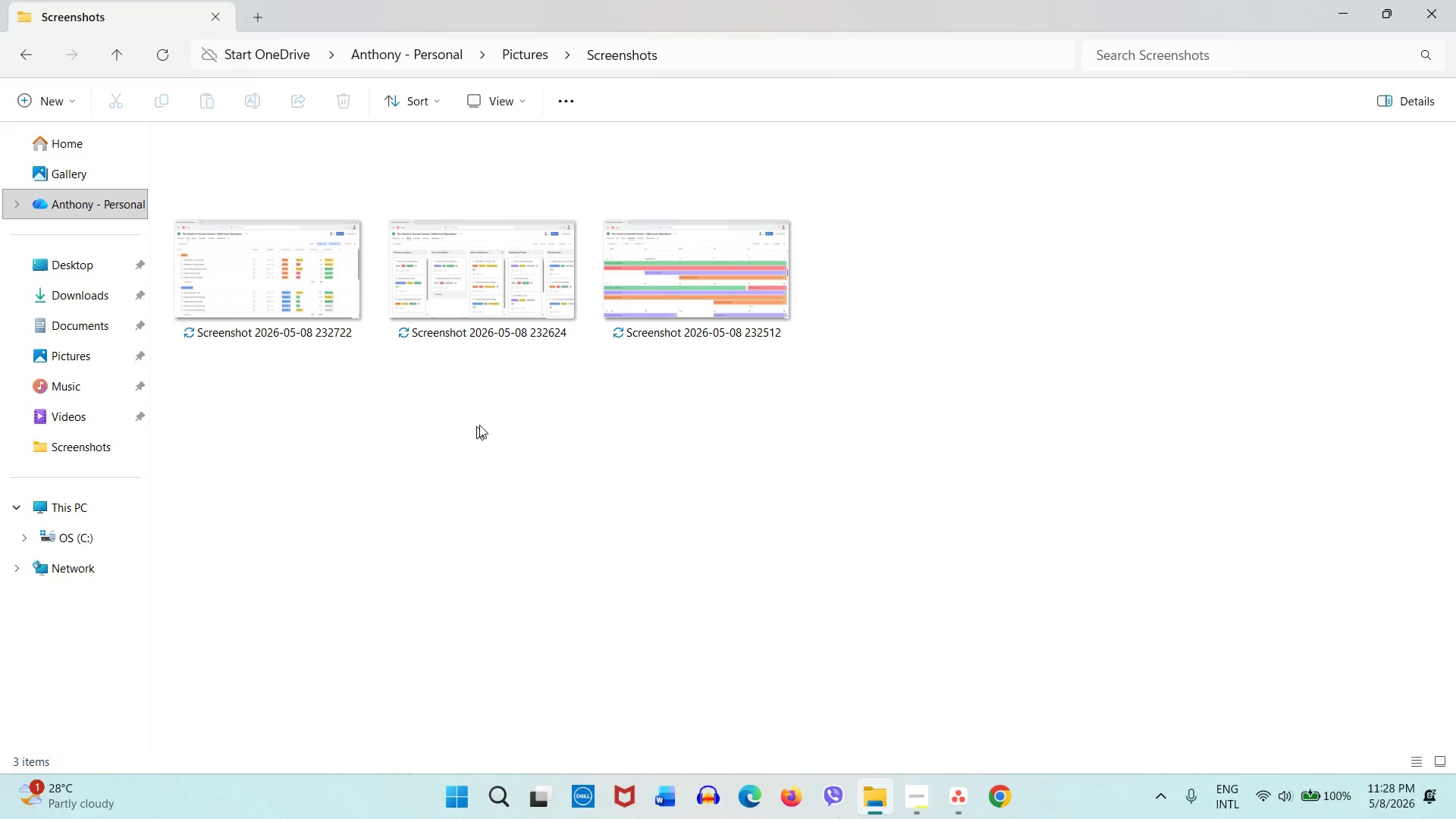 
right_click([680, 296])
 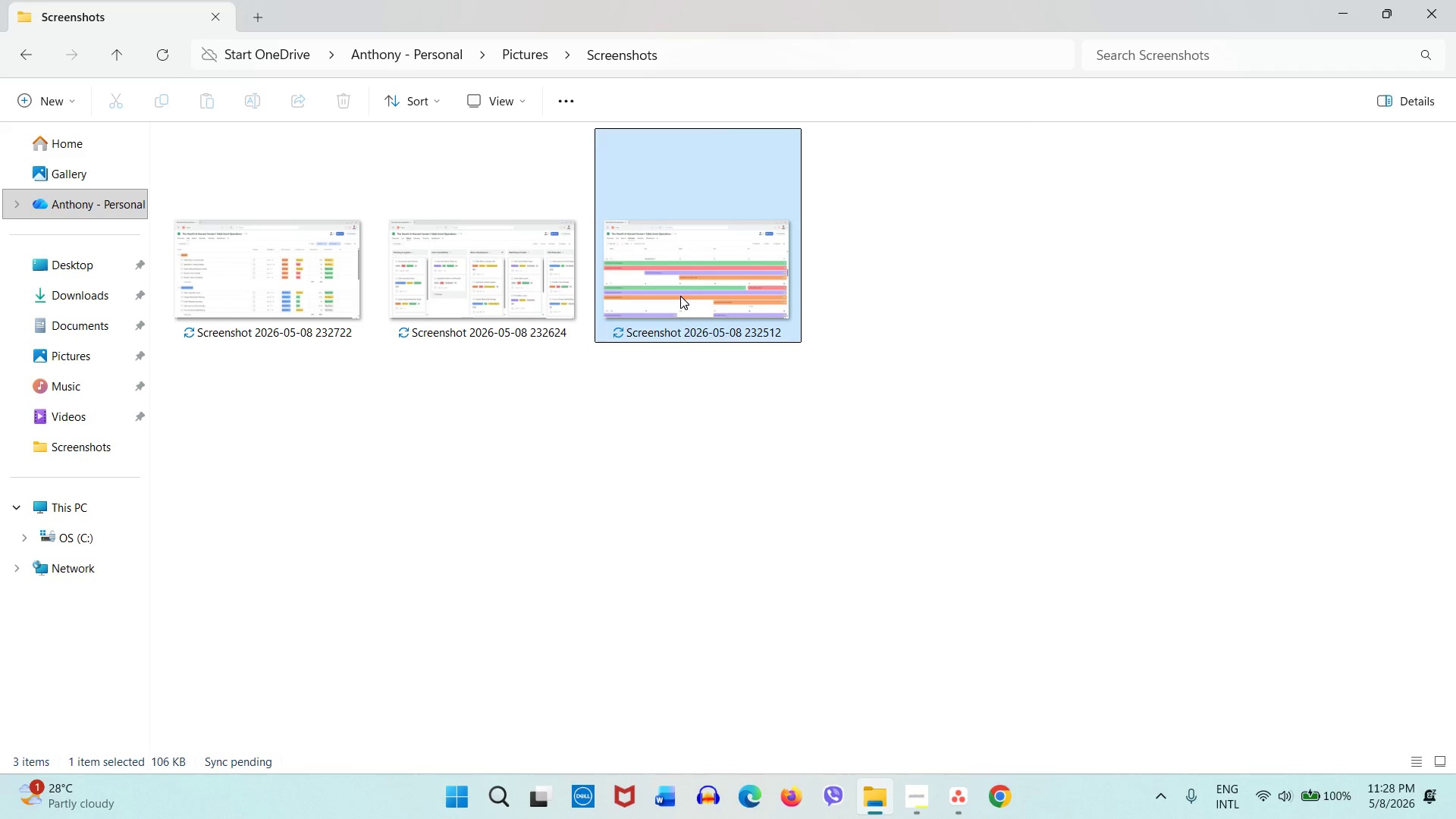 
mouse_move([693, 312])
 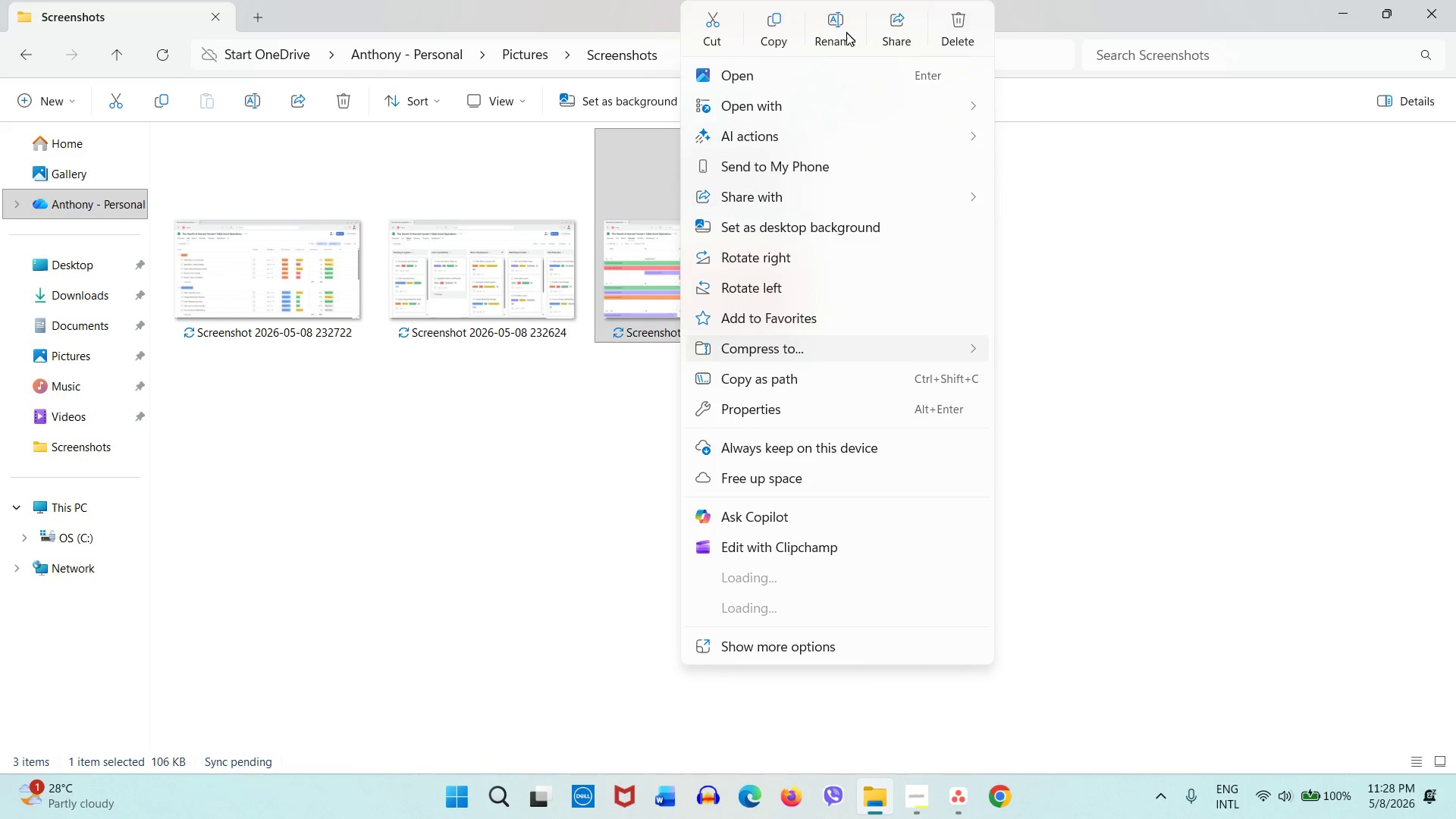 
left_click([846, 33])
 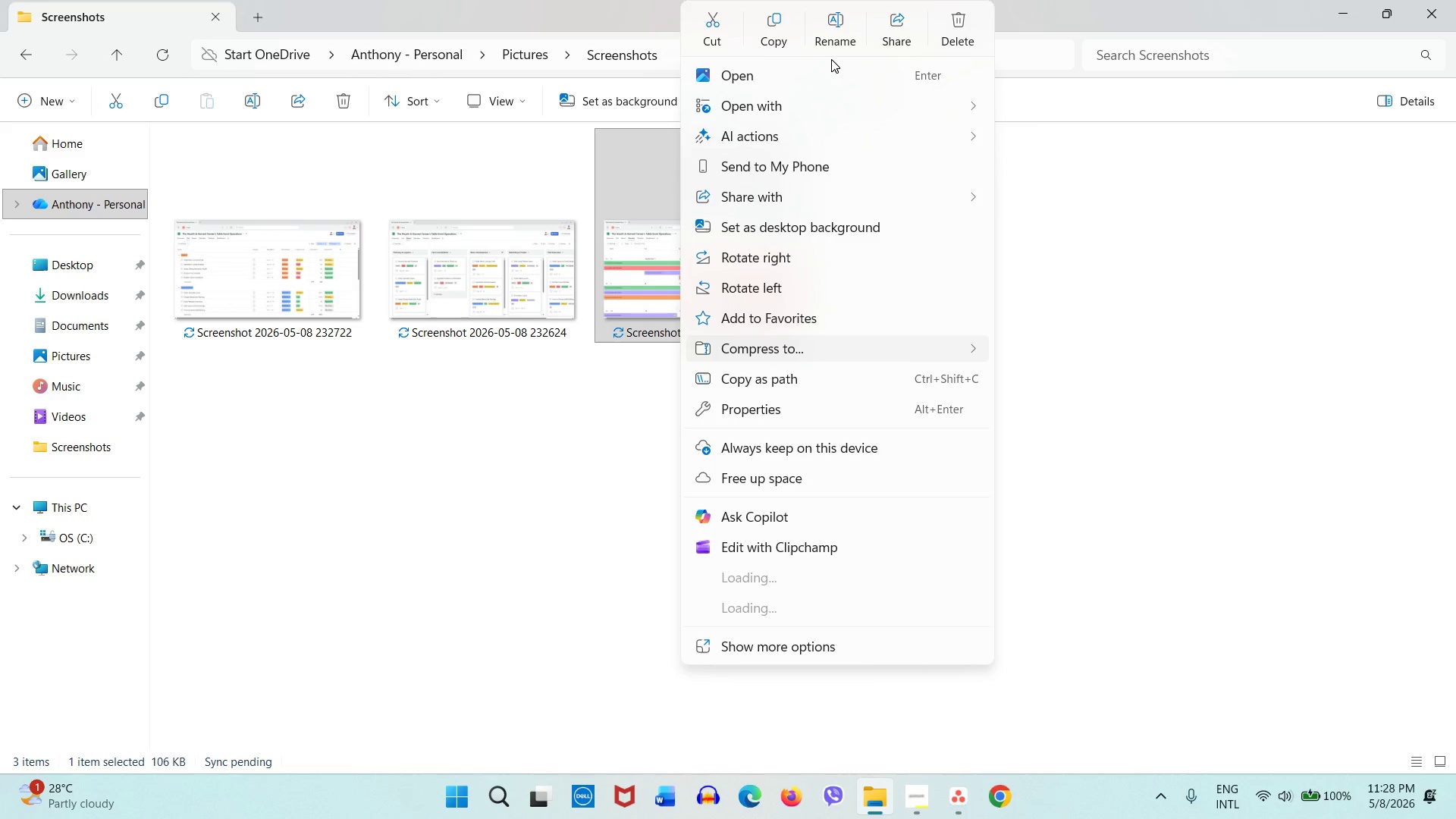 
left_click([830, 35])
 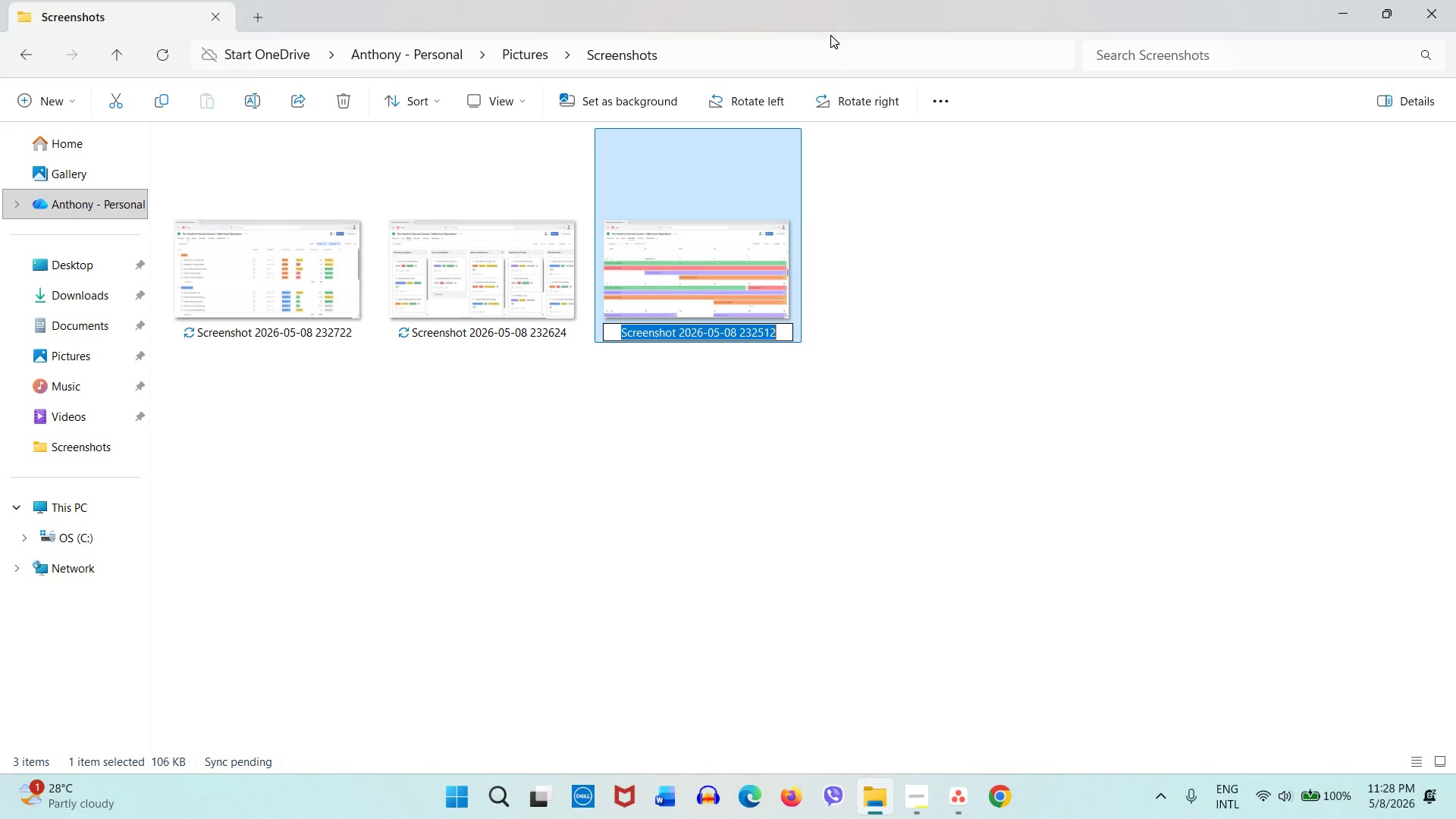 
wait(12.92)
 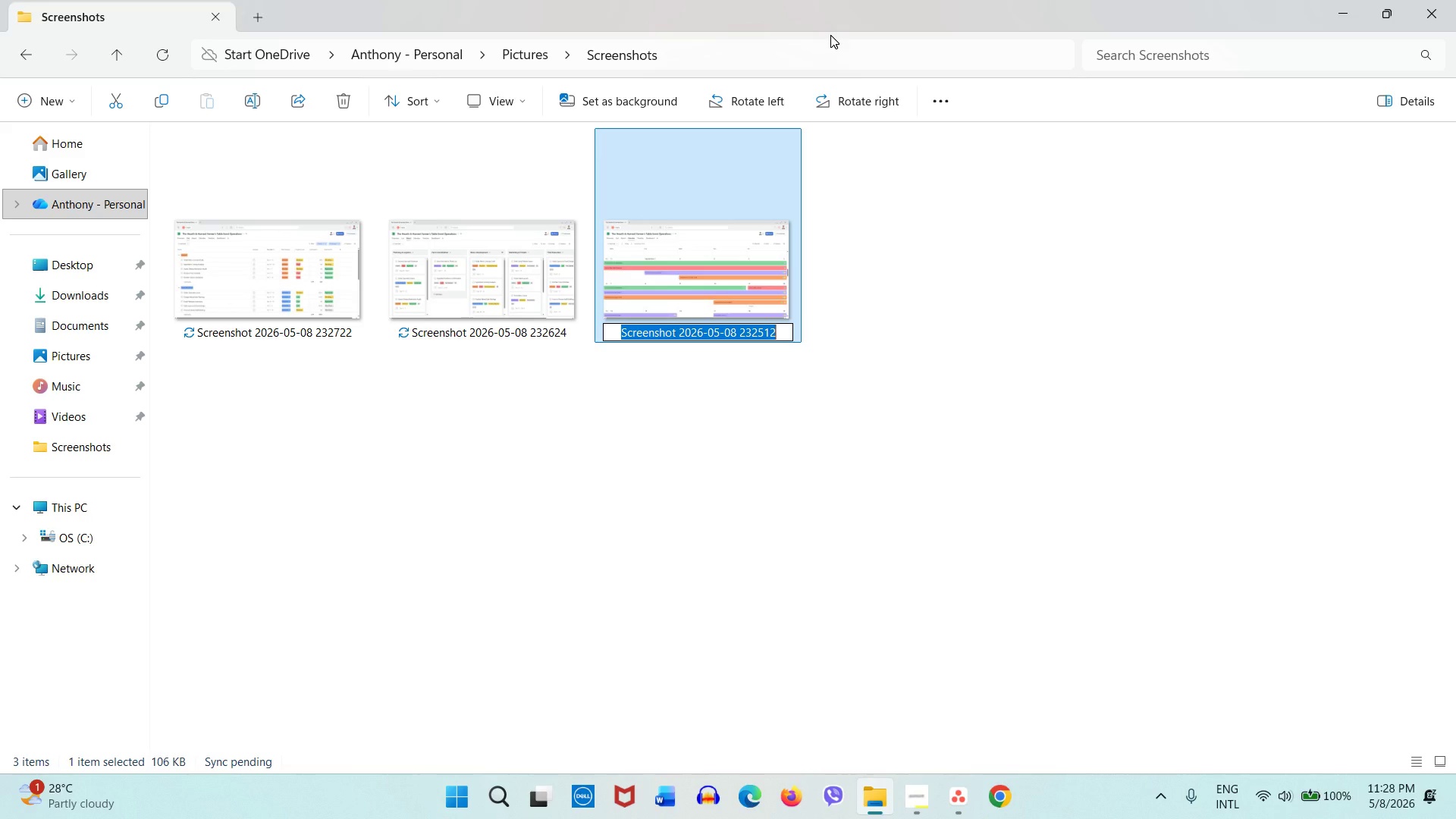 
type(timlein)
key(Backspace)
type(TIMELINE)
 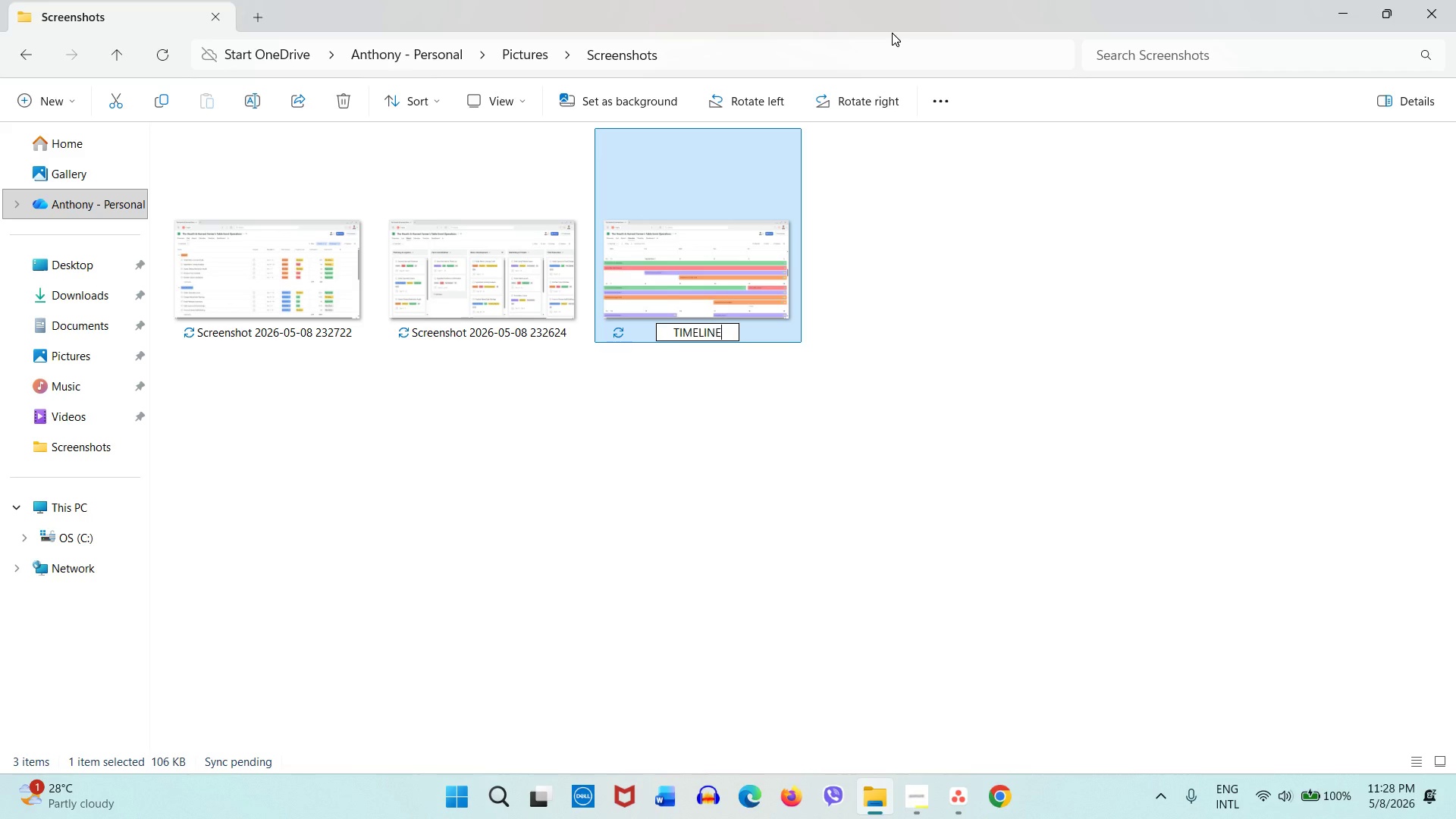 
key(Enter)
 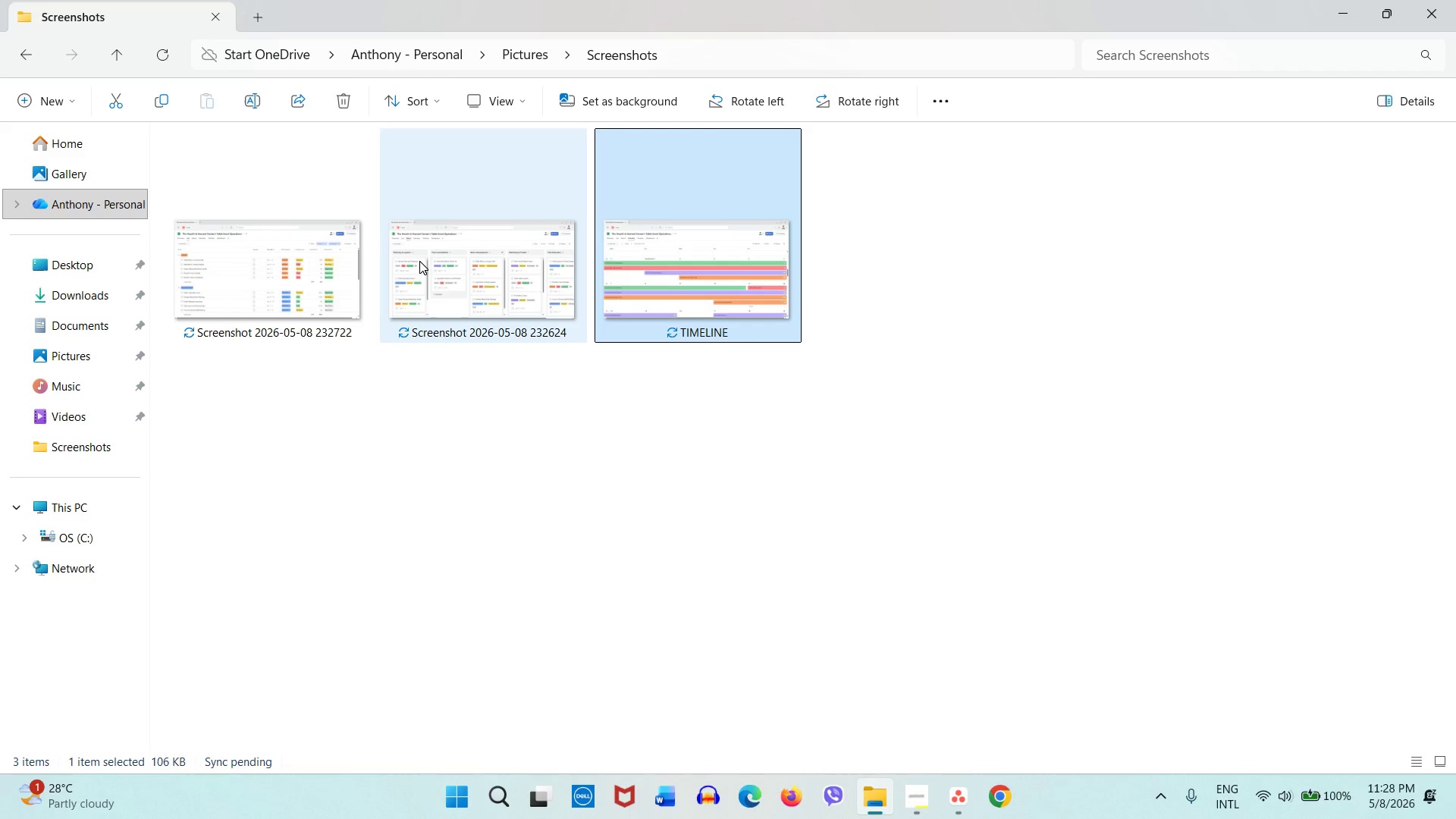 
wait(7.99)
 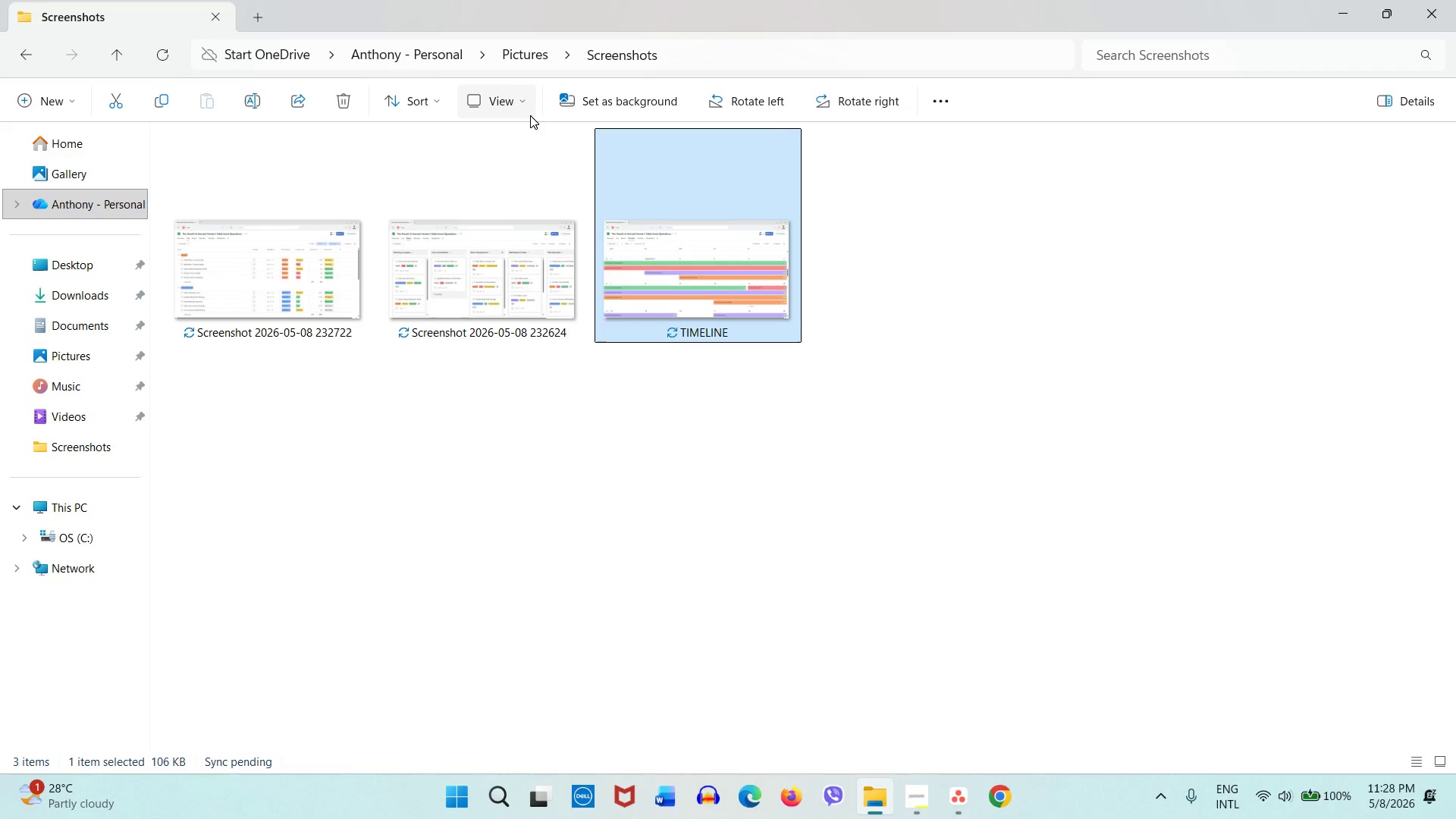 
double_click([482, 262])
 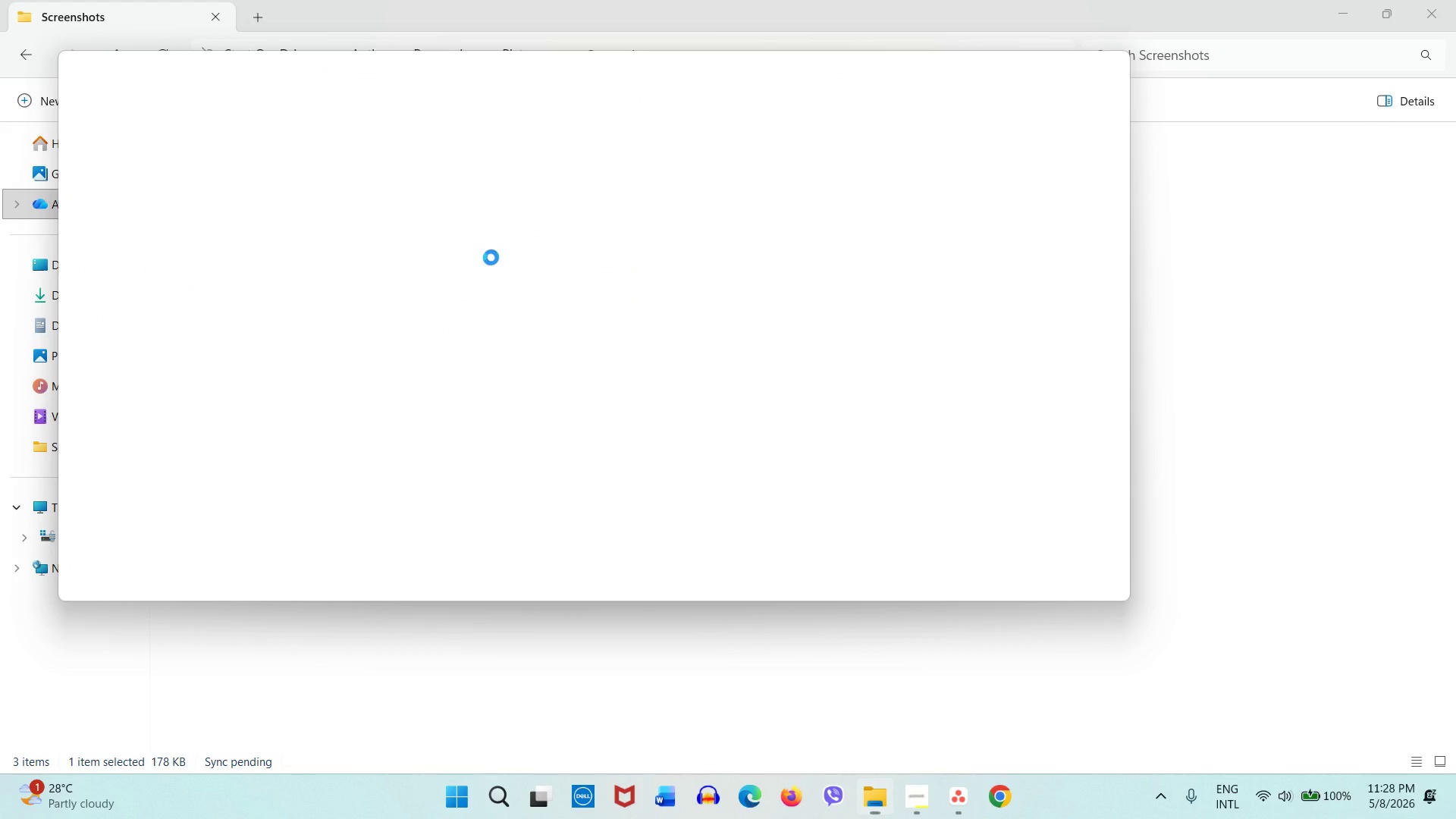 
wait(8.53)
 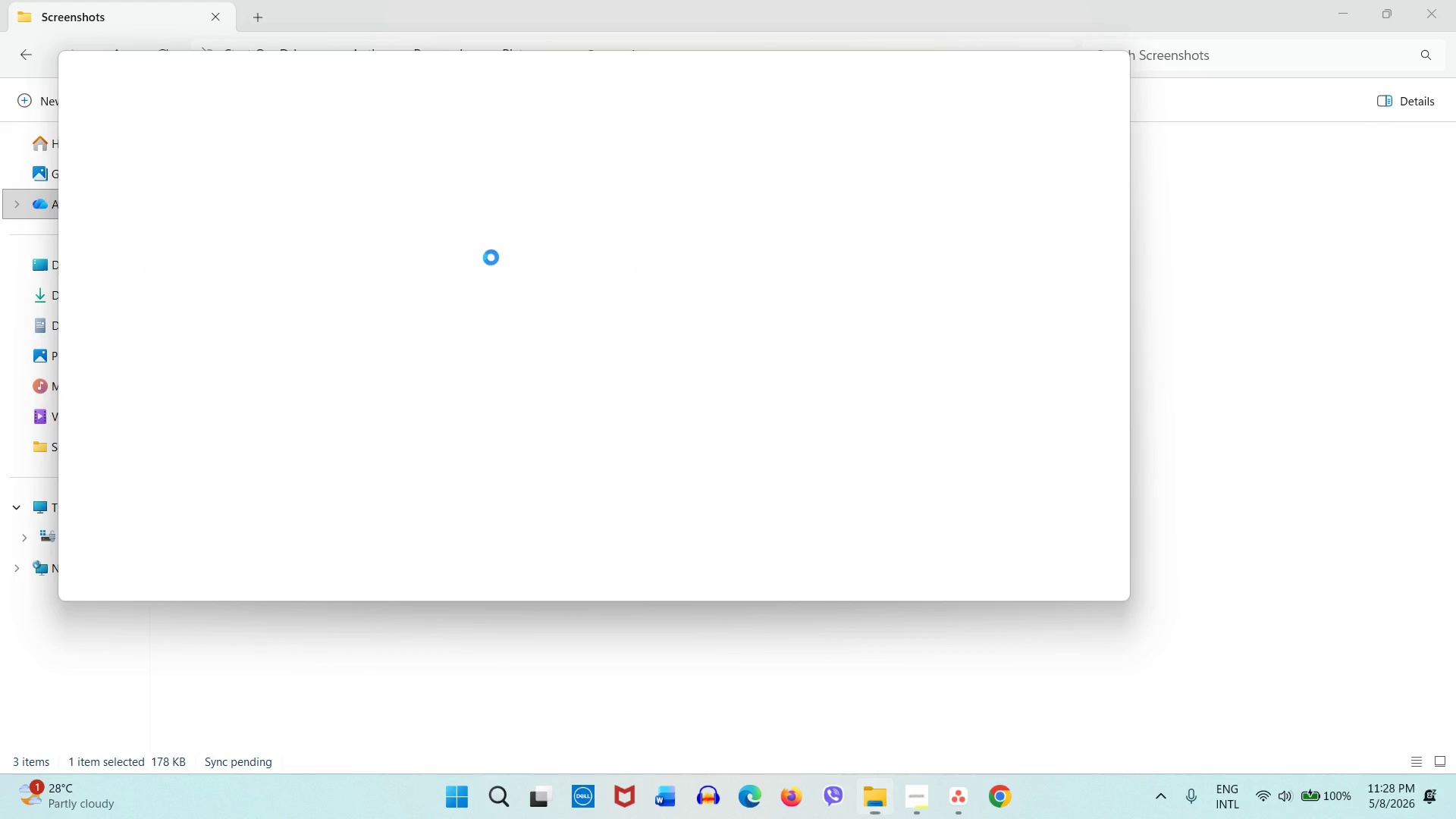 
left_click([1124, 68])
 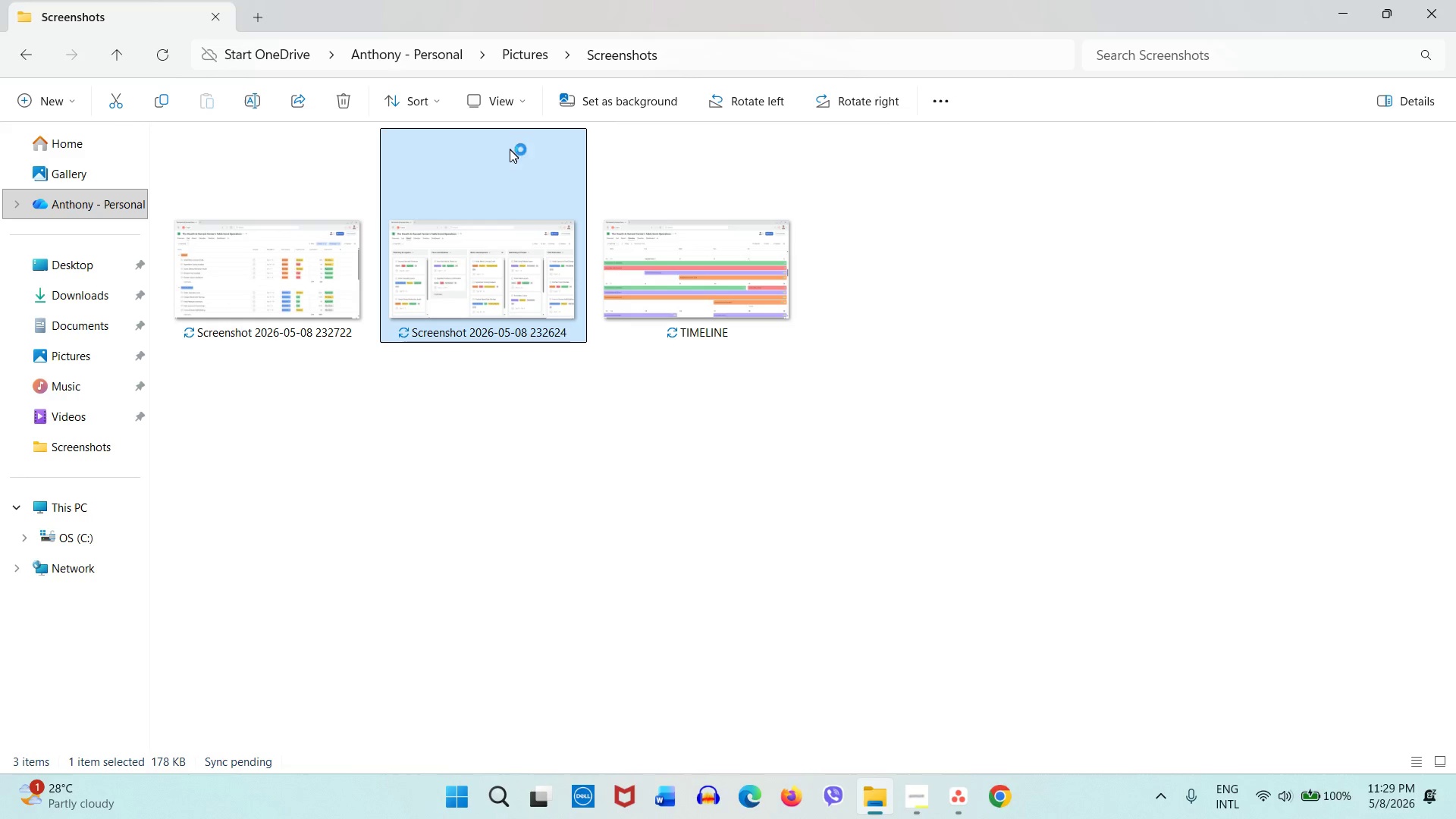 
right_click([503, 179])
 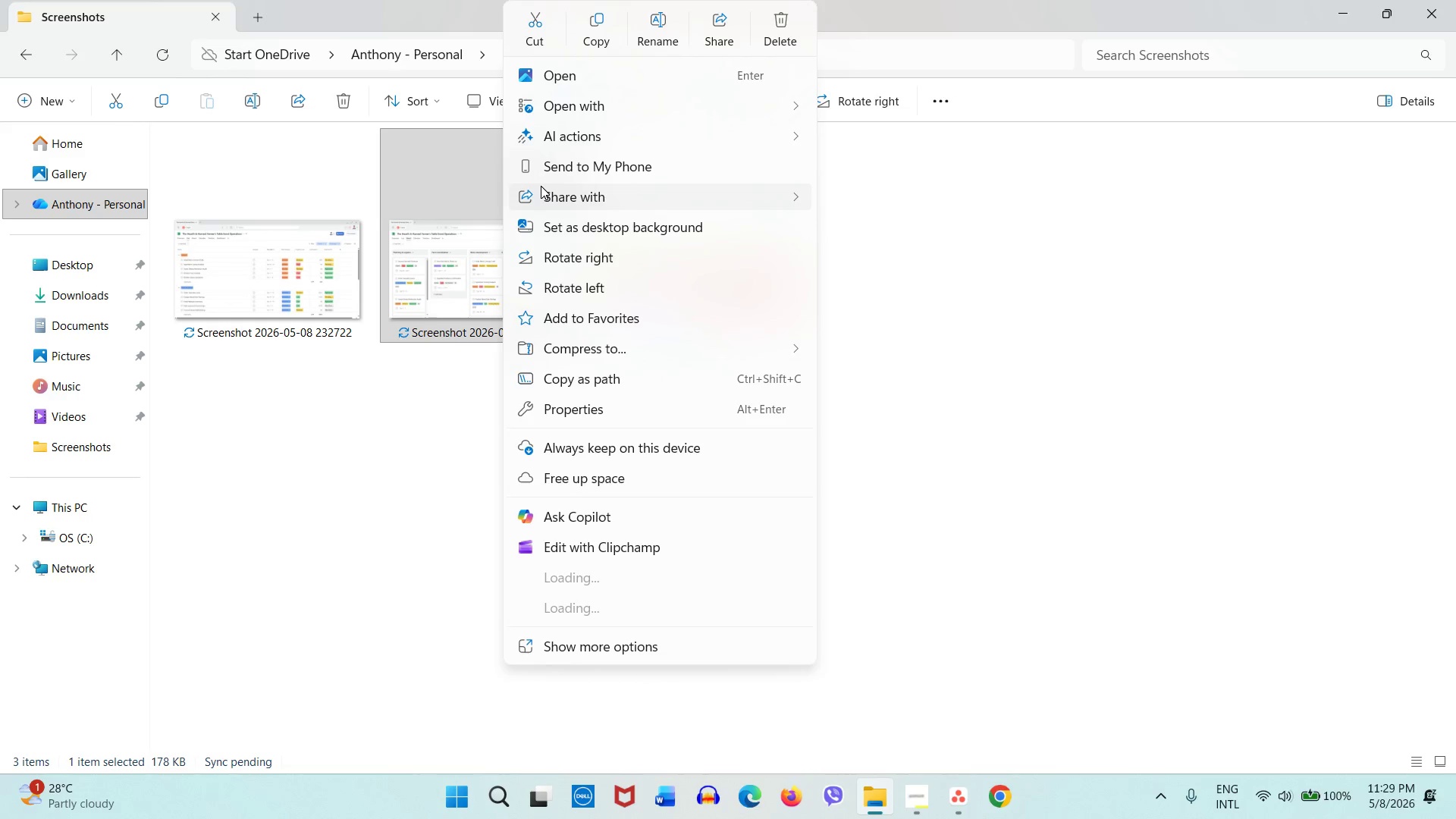 
left_click([651, 39])
 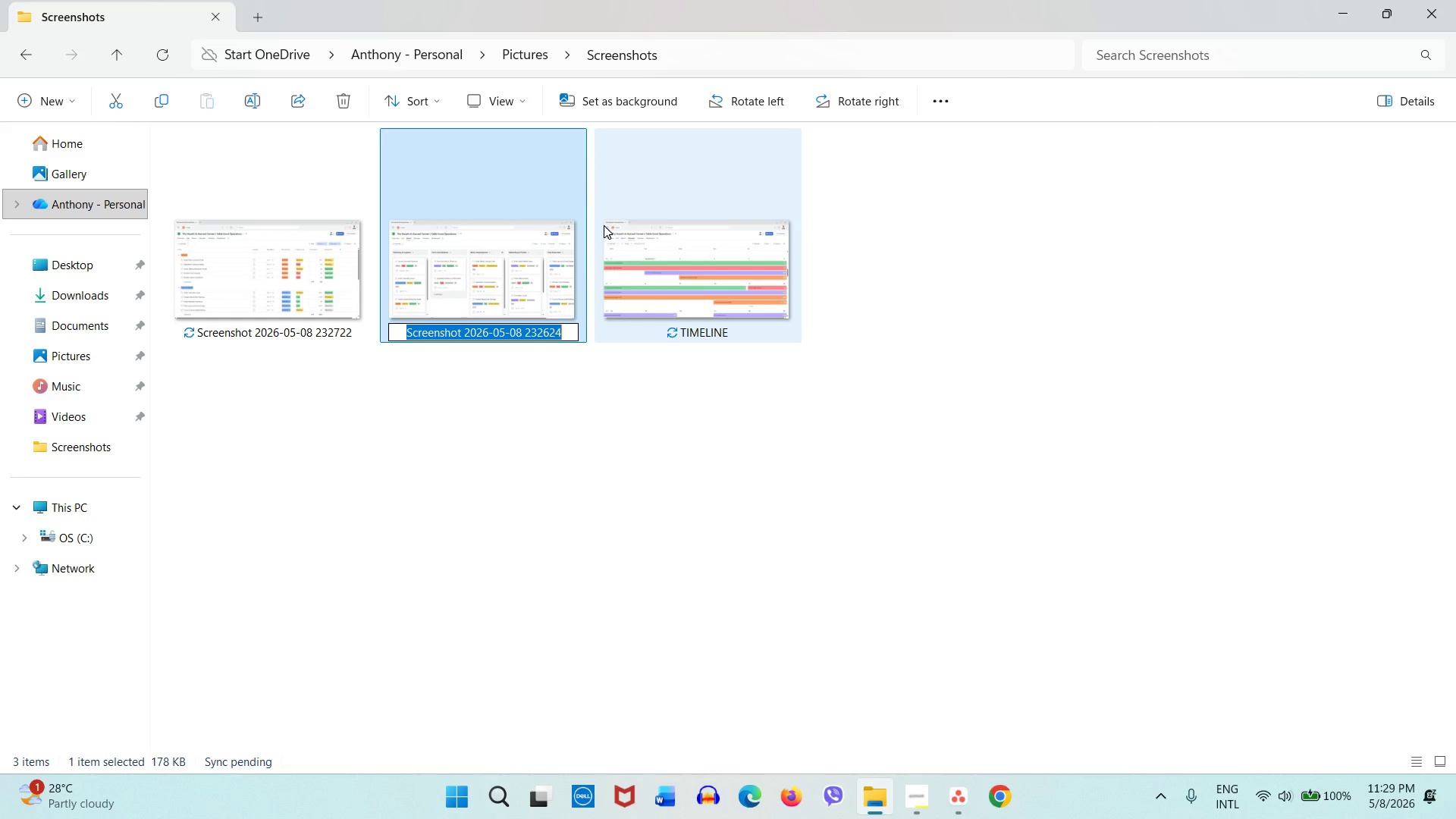 
type(BOARDboard [End])
 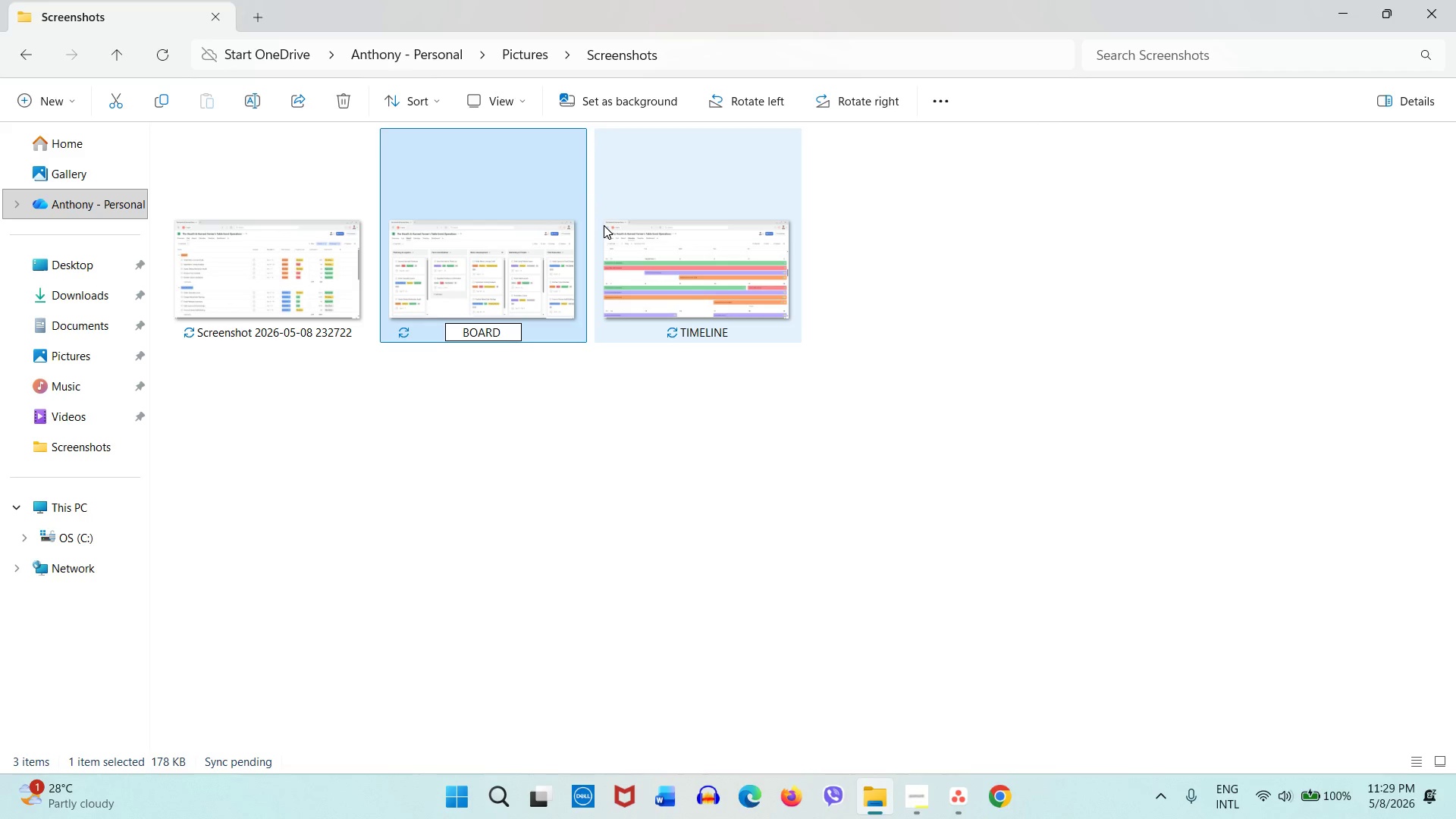 
hold_key(key=Backspace, duration=0.92)
 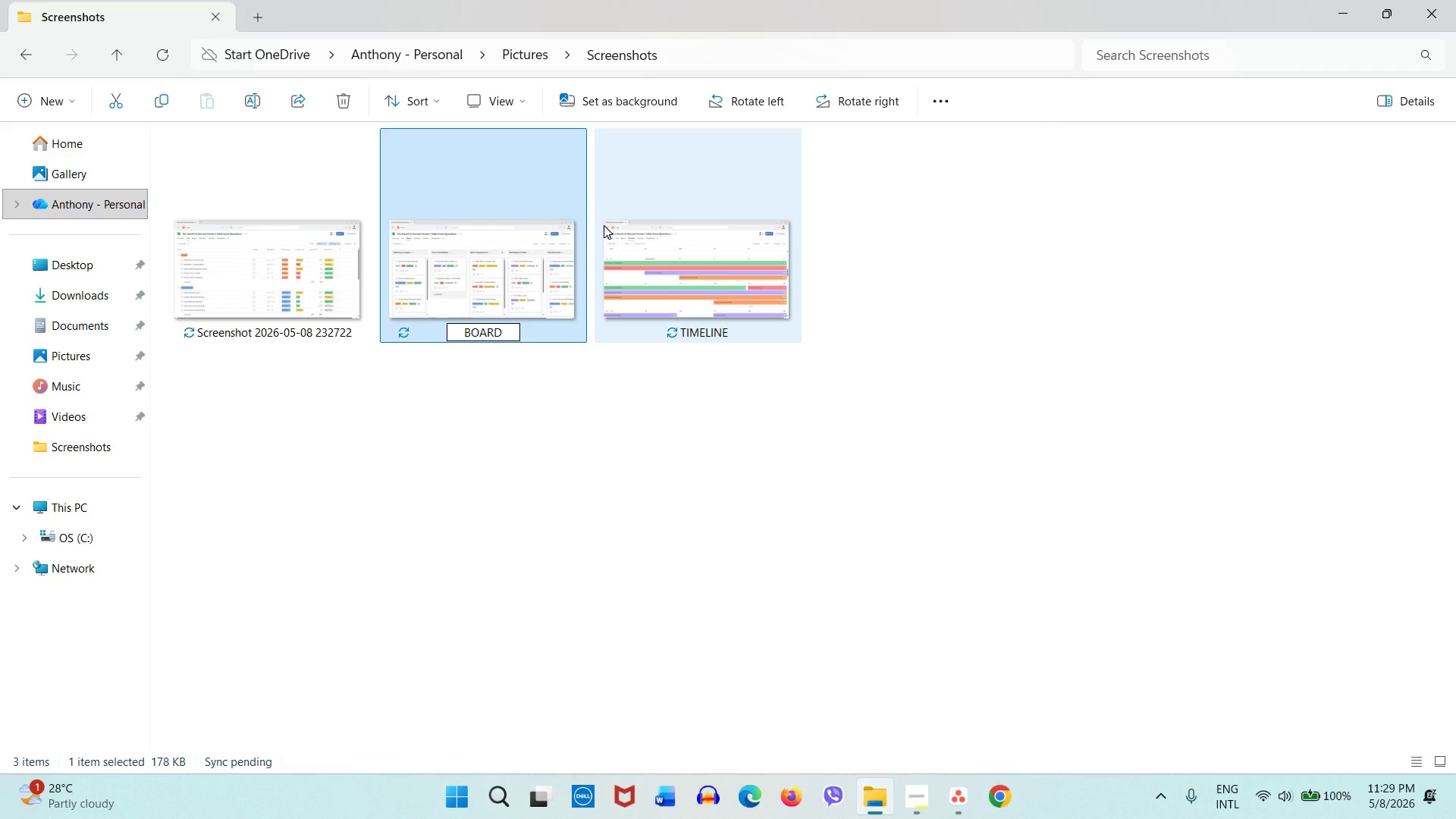 
key(ArrowDown)
 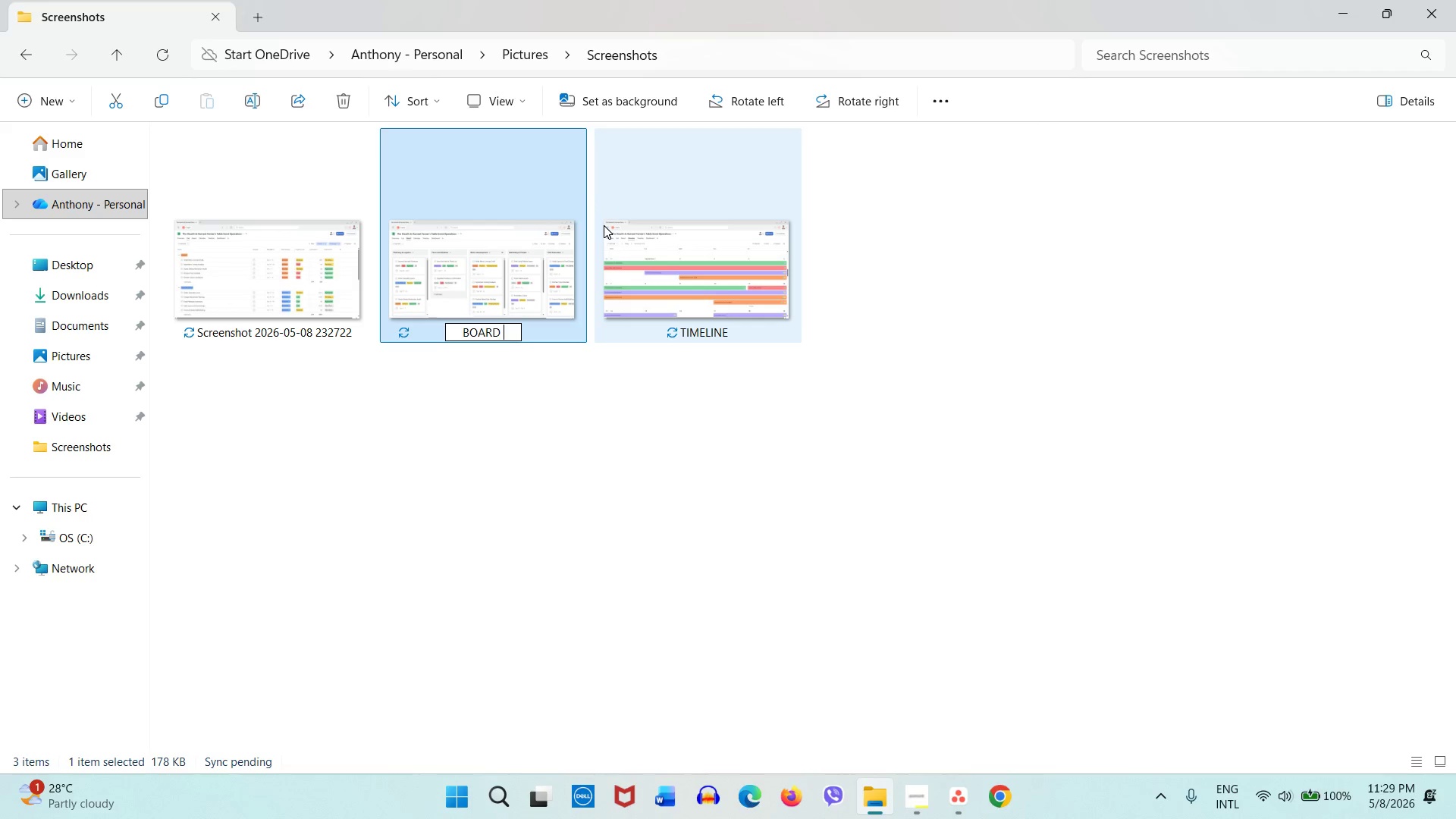 
key(NumLock)
 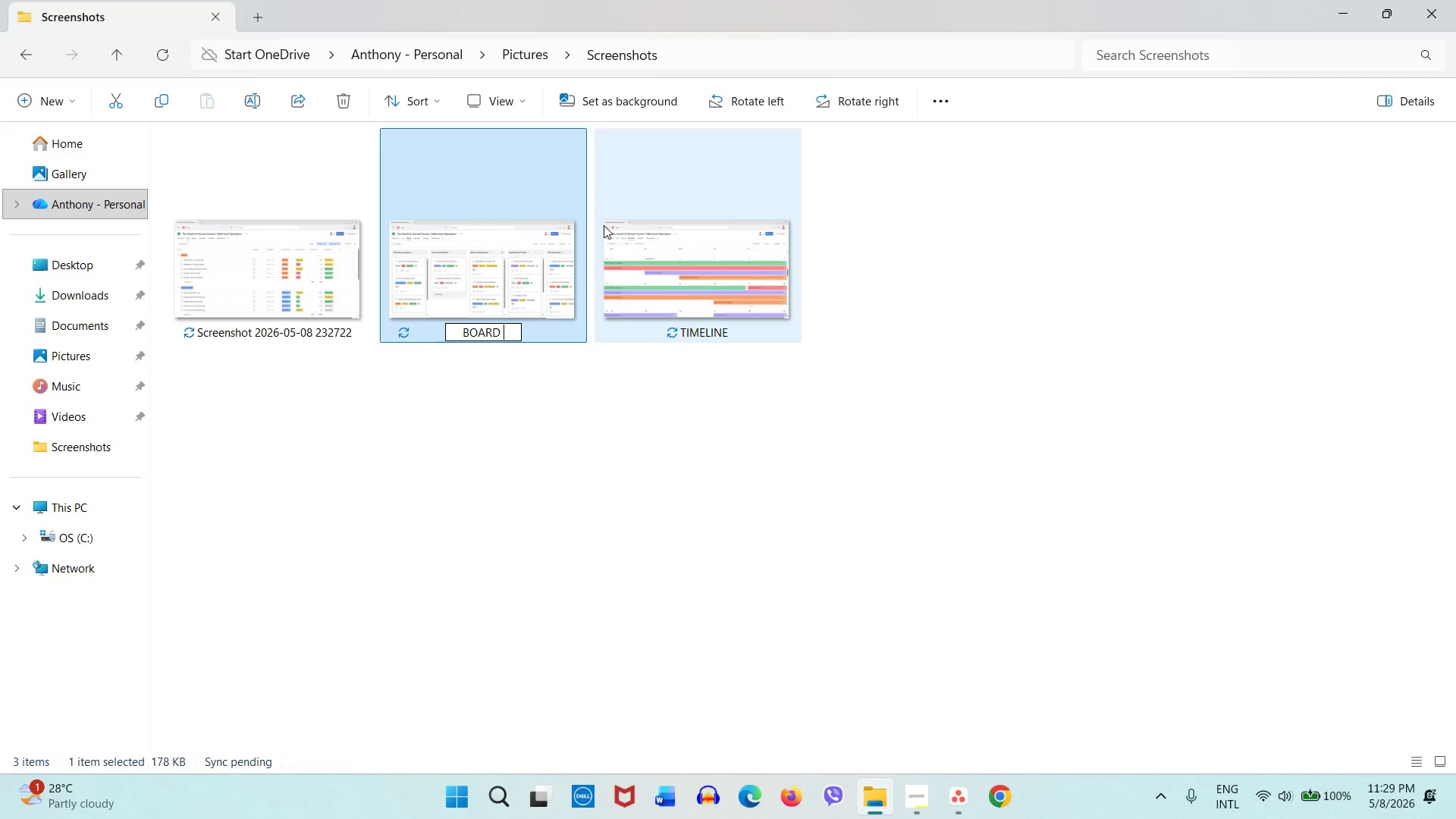 
key(Numpad1)
 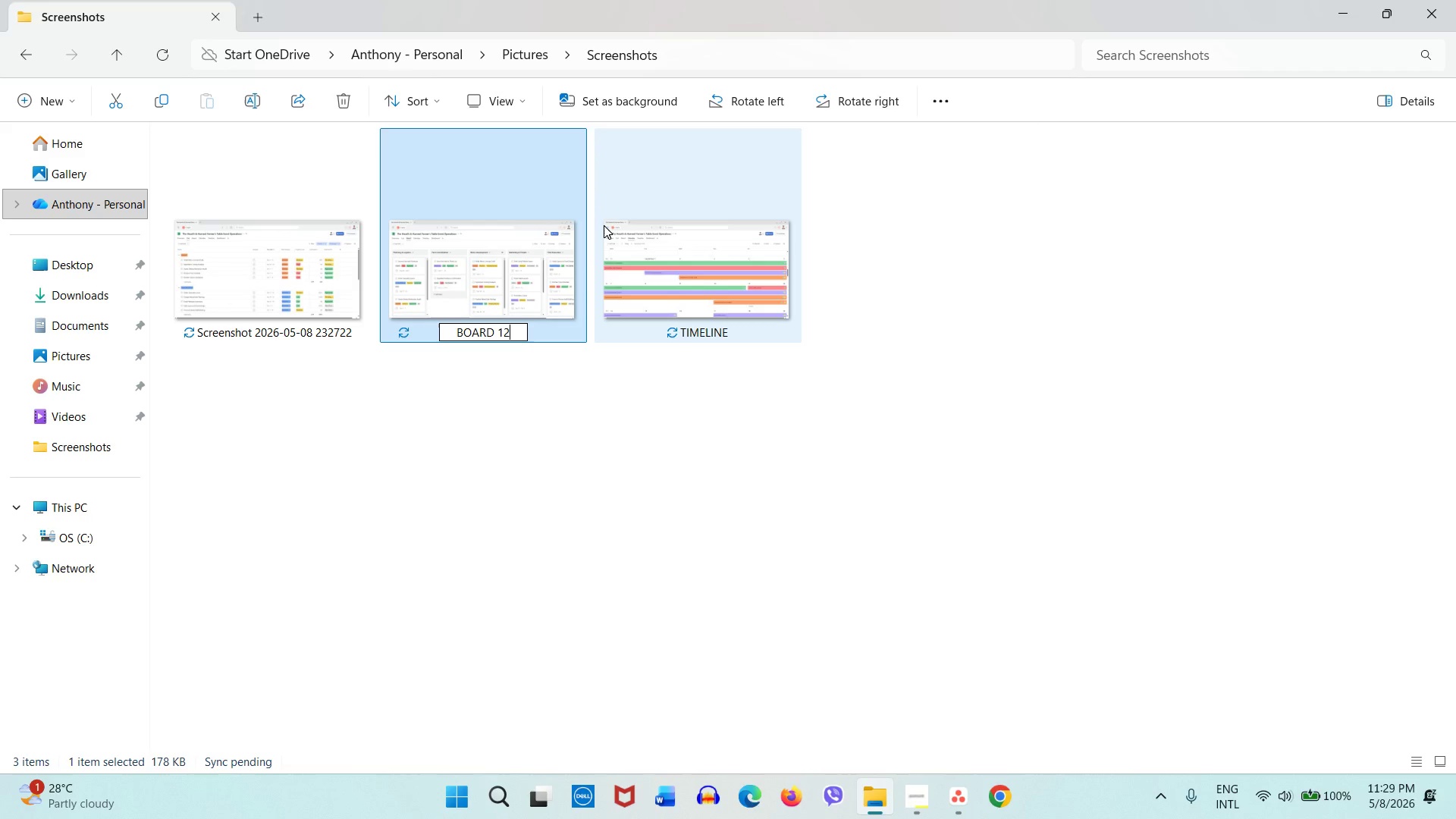 
key(Numpad2)
 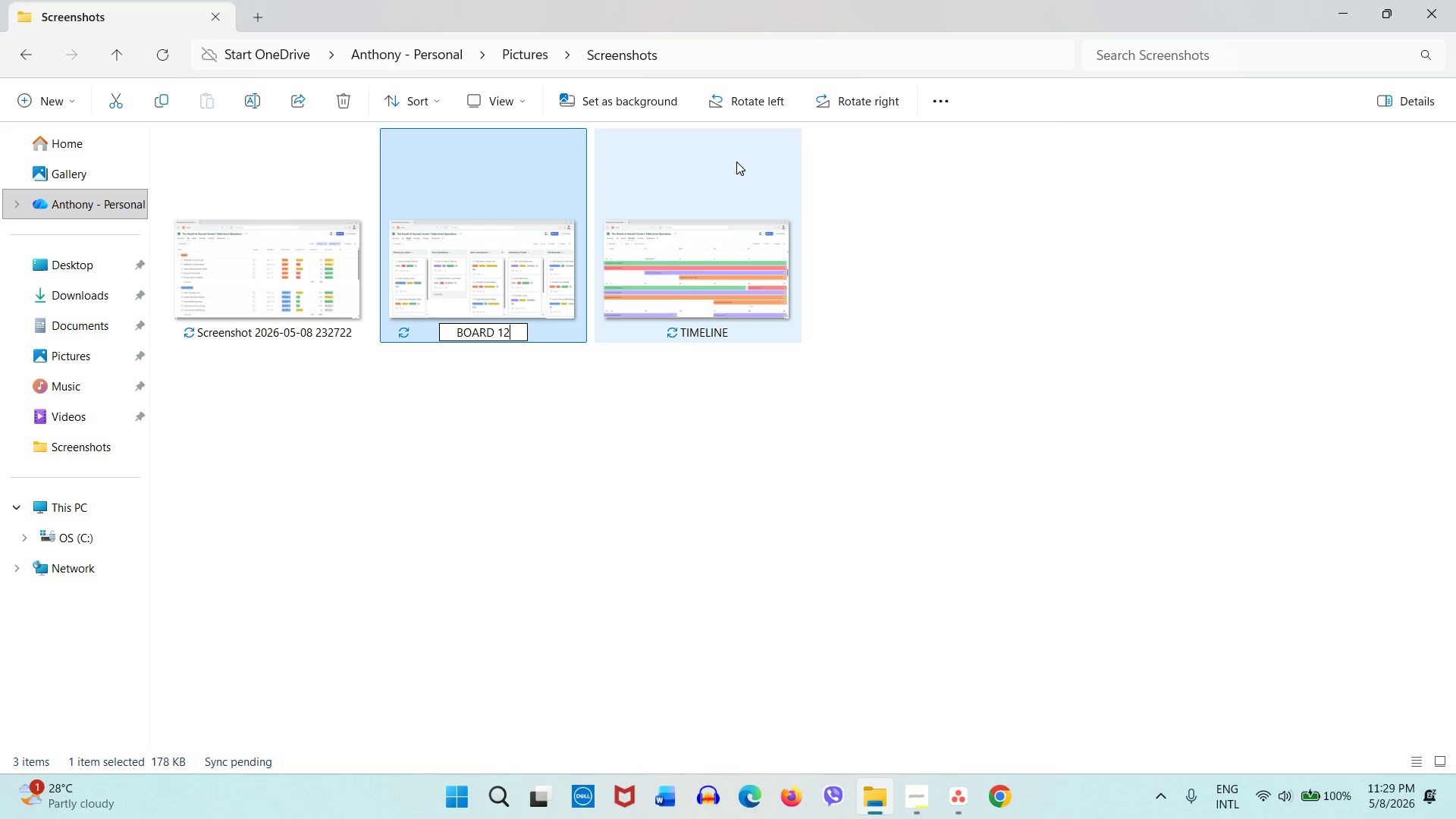 
right_click([706, 239])
 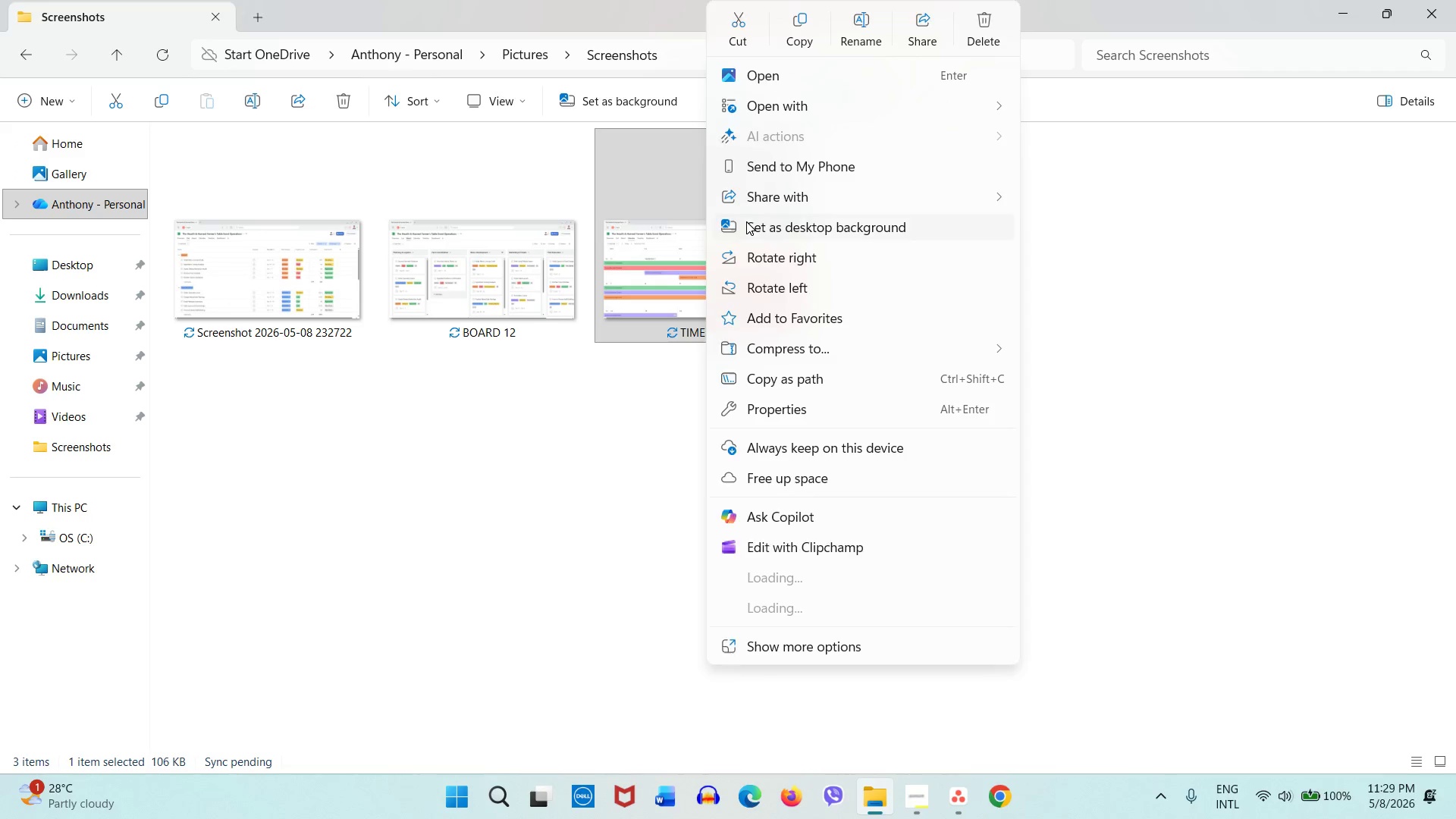 
left_click([846, 36])
 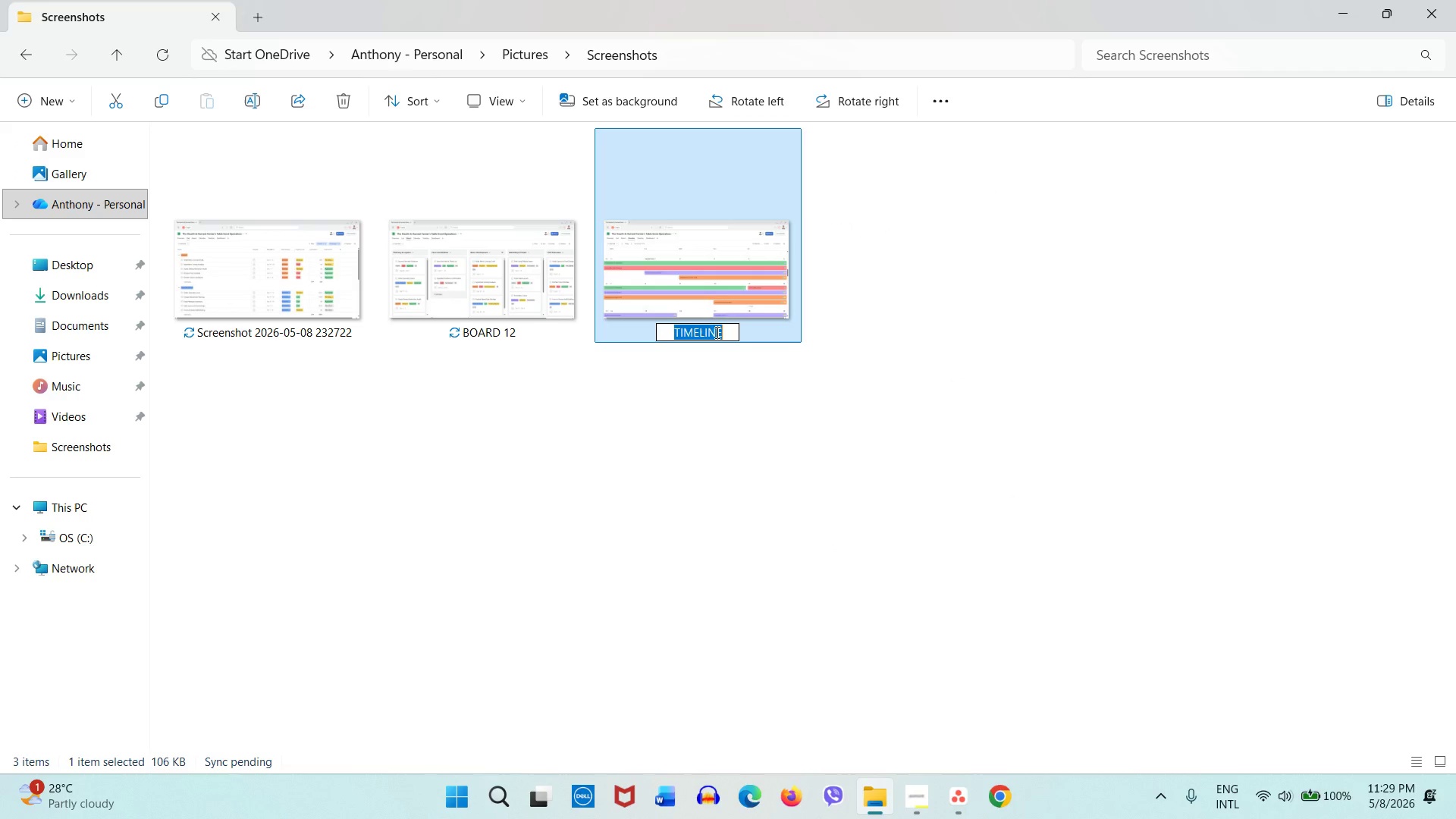 
left_click([722, 337])
 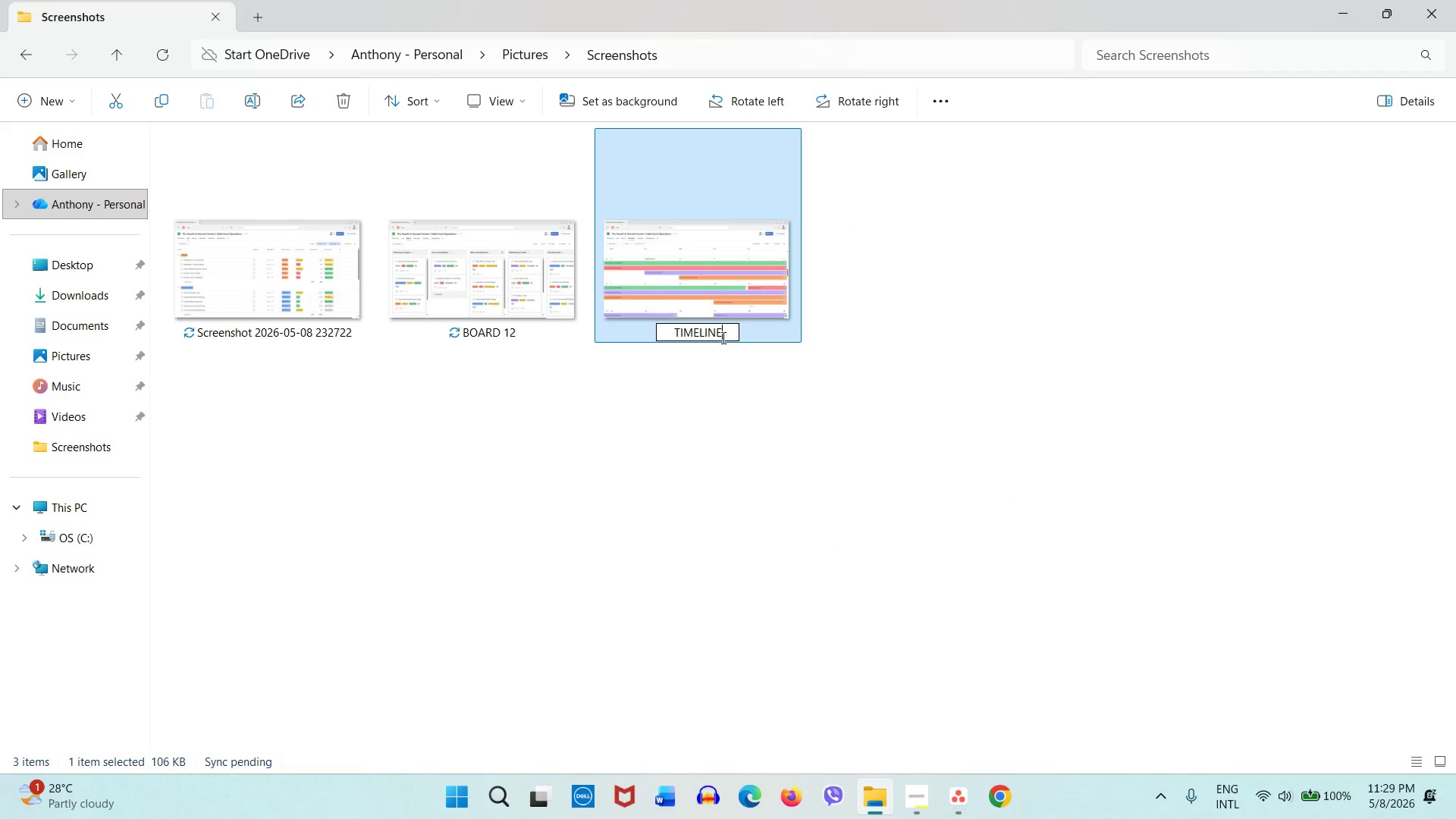 
key(Space)
 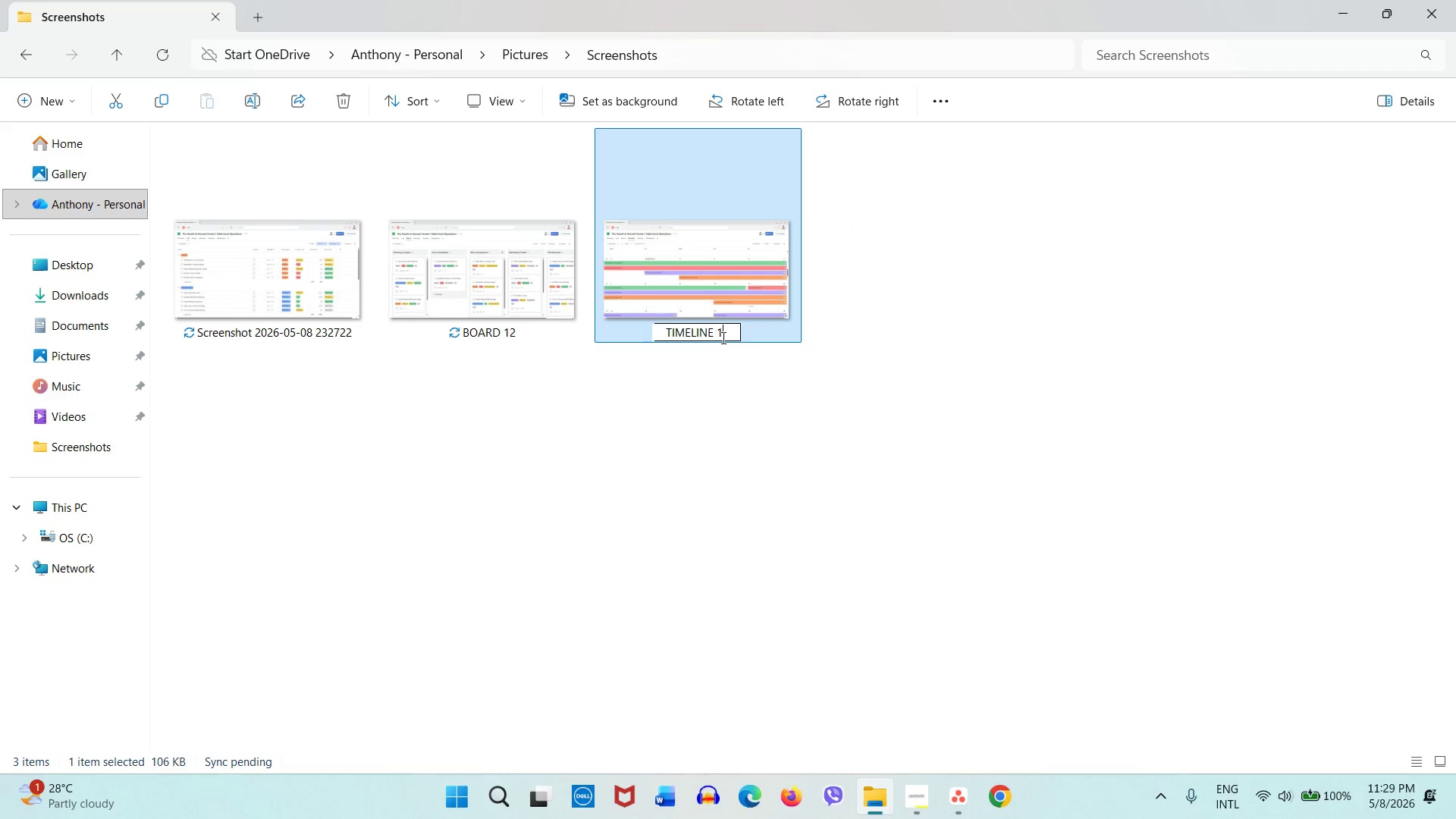 
key(Numpad1)
 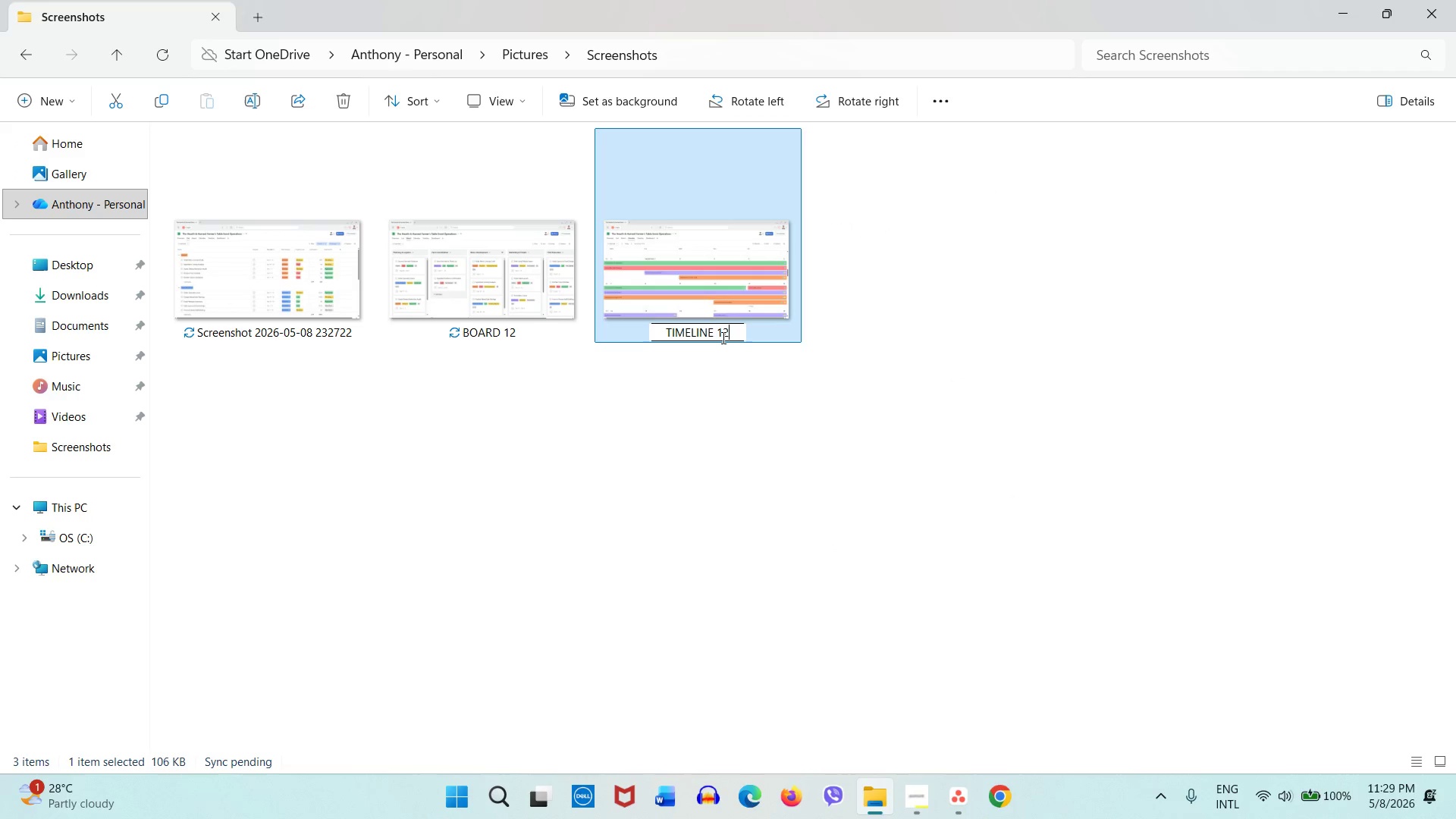 
key(Numpad2)
 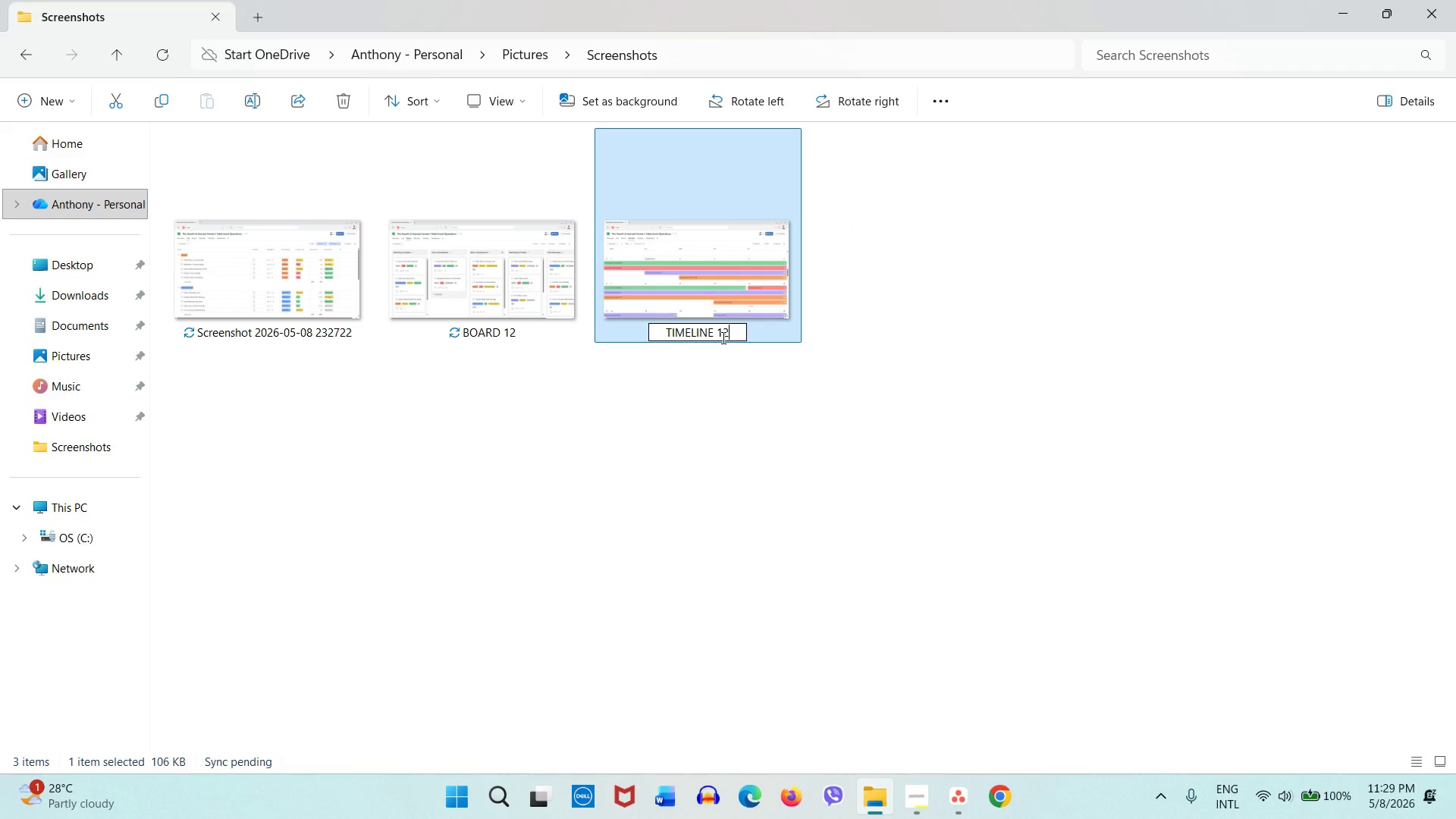 
key(NumpadEnter)
 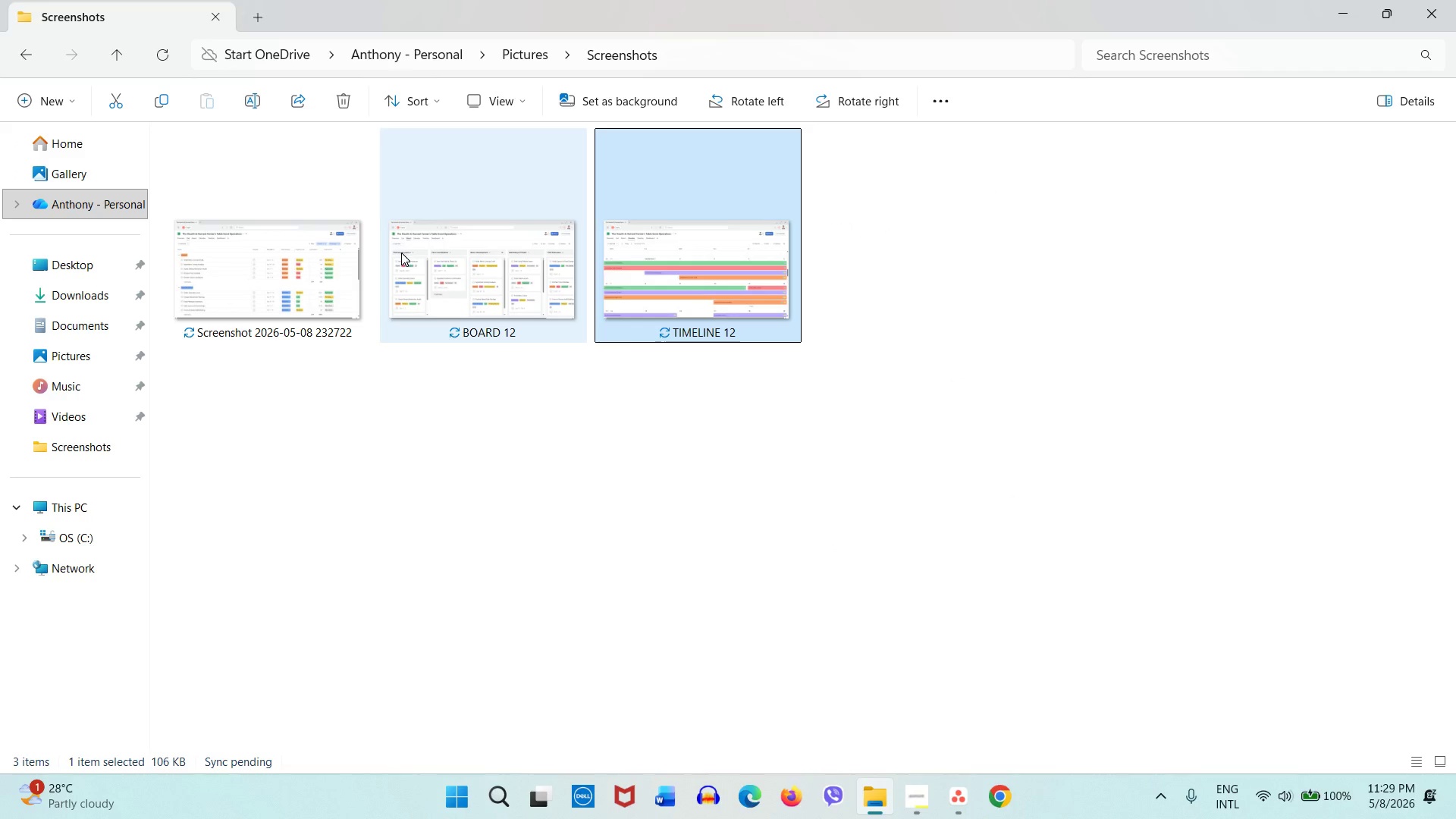 
right_click([301, 276])
 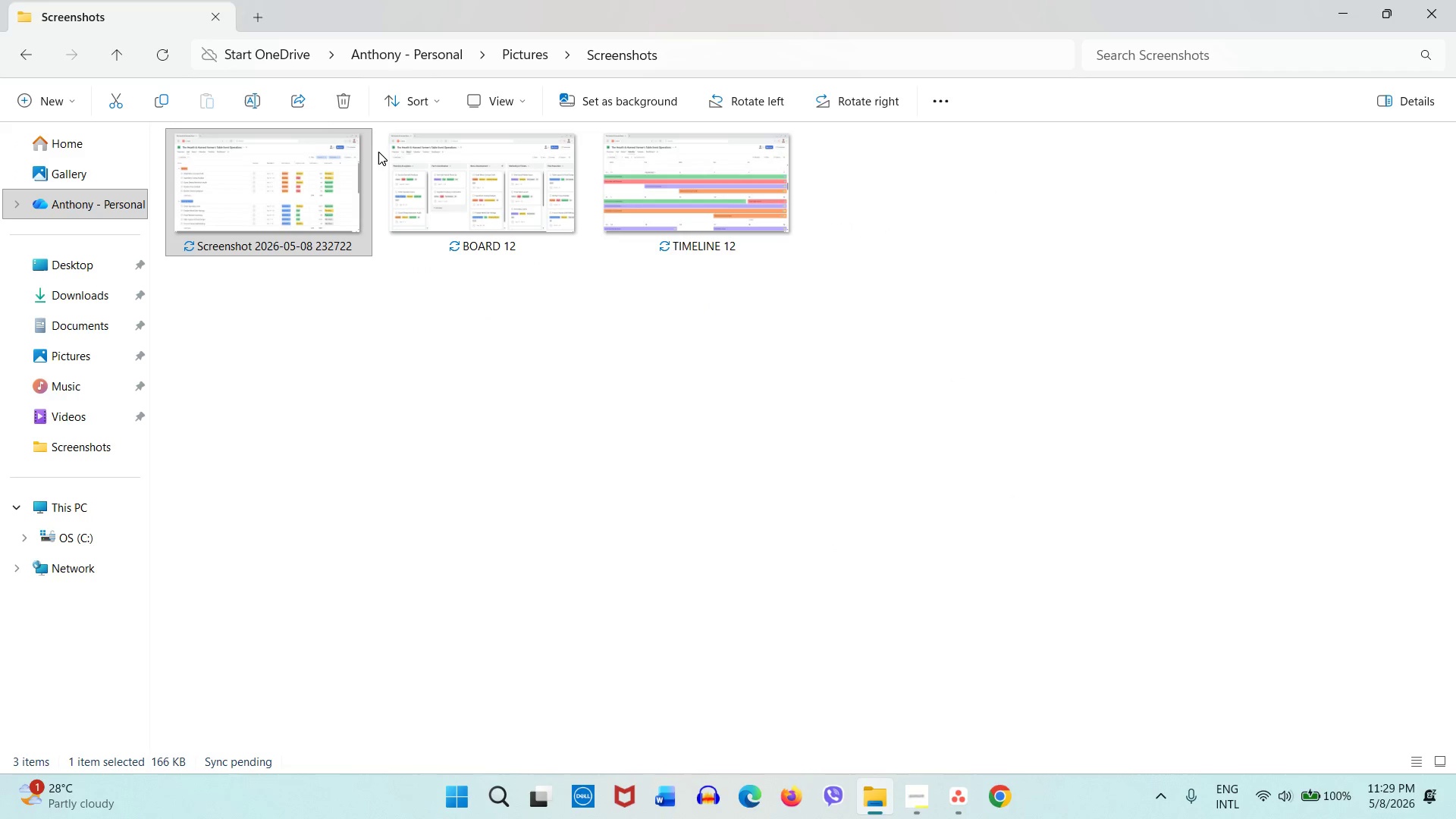 
mouse_move([394, 149])
 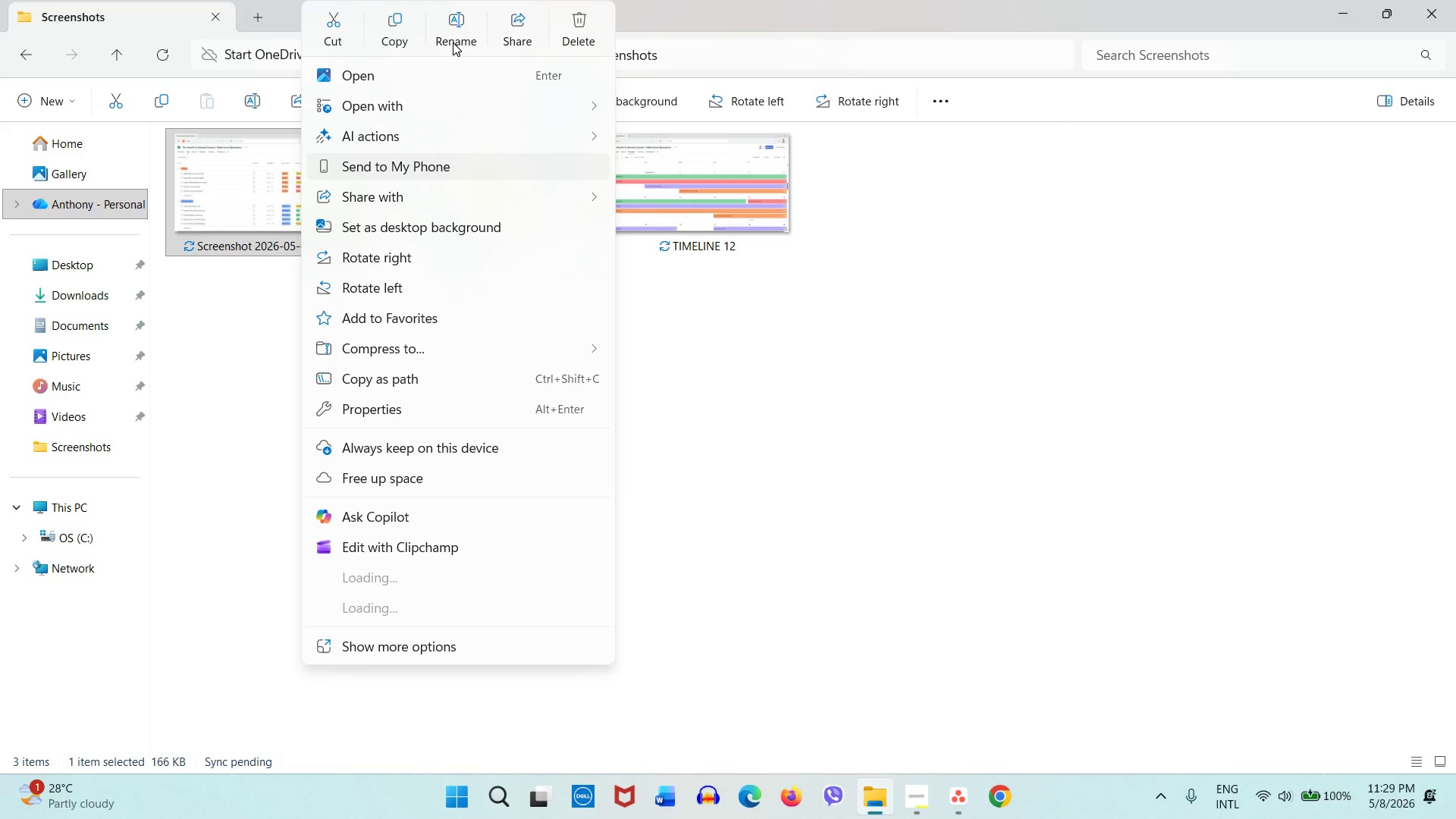 
left_click([453, 42])
 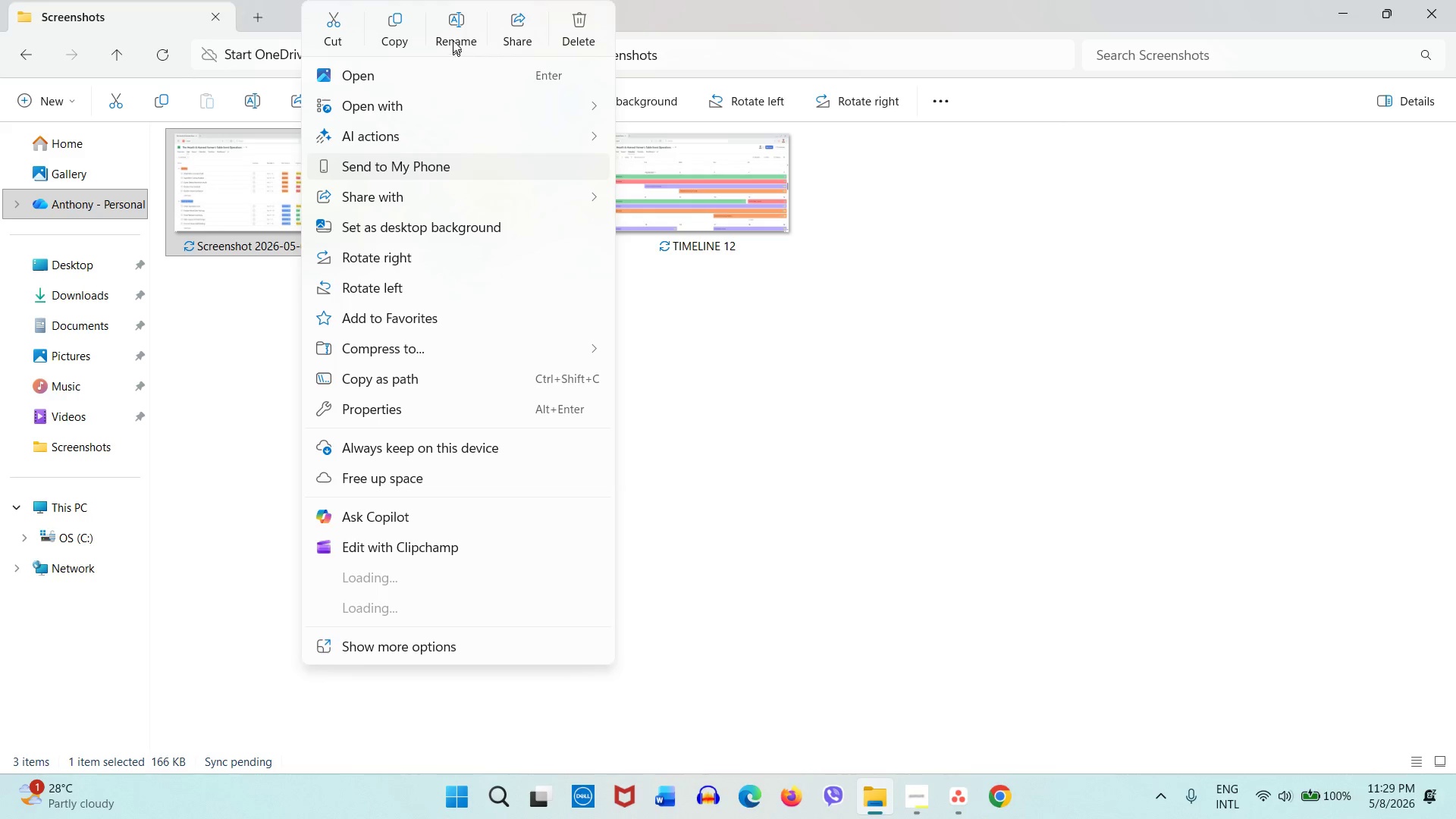 
left_click([457, 27])
 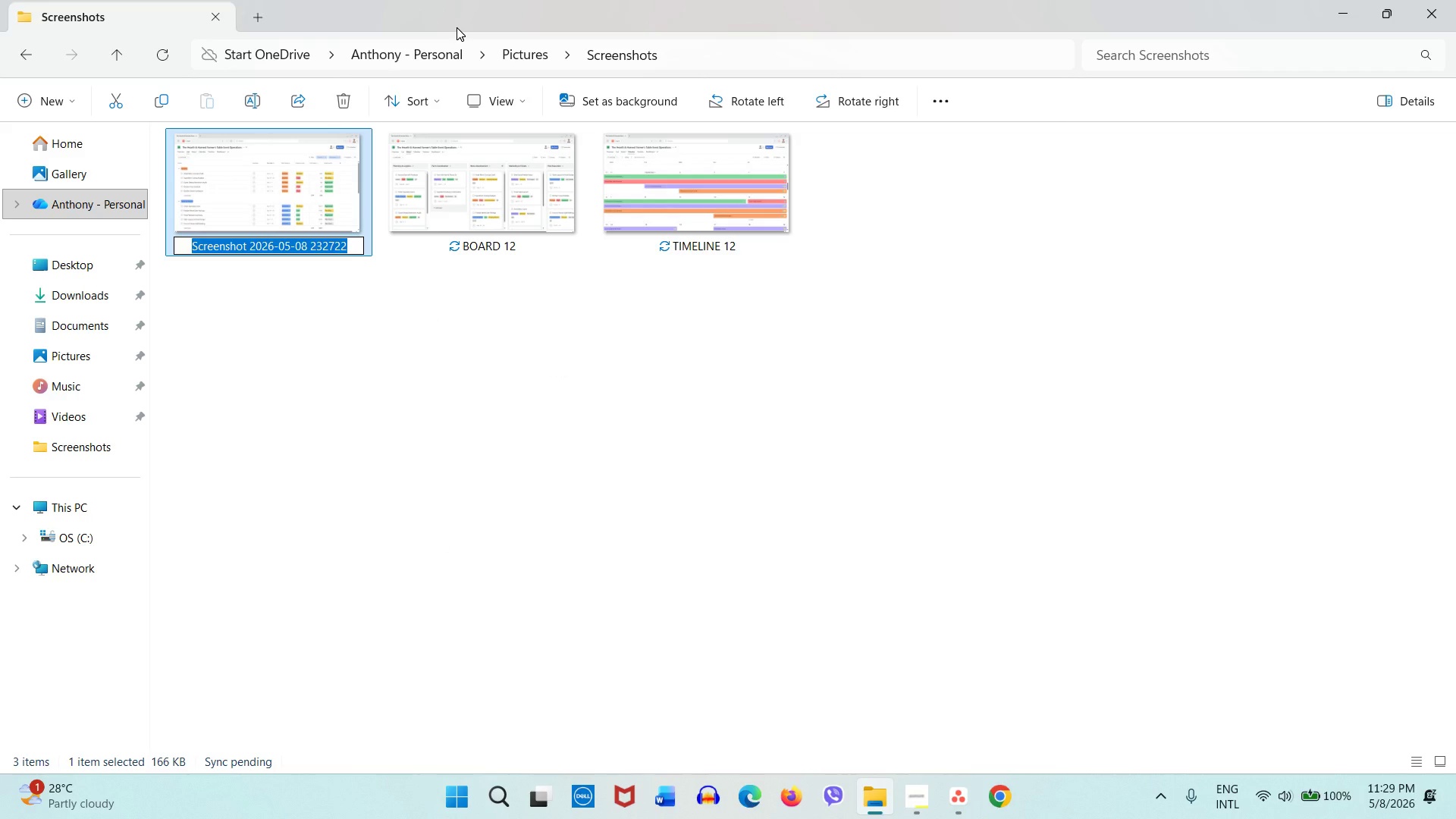 
type(list 12)
key(NumpadEnter)
 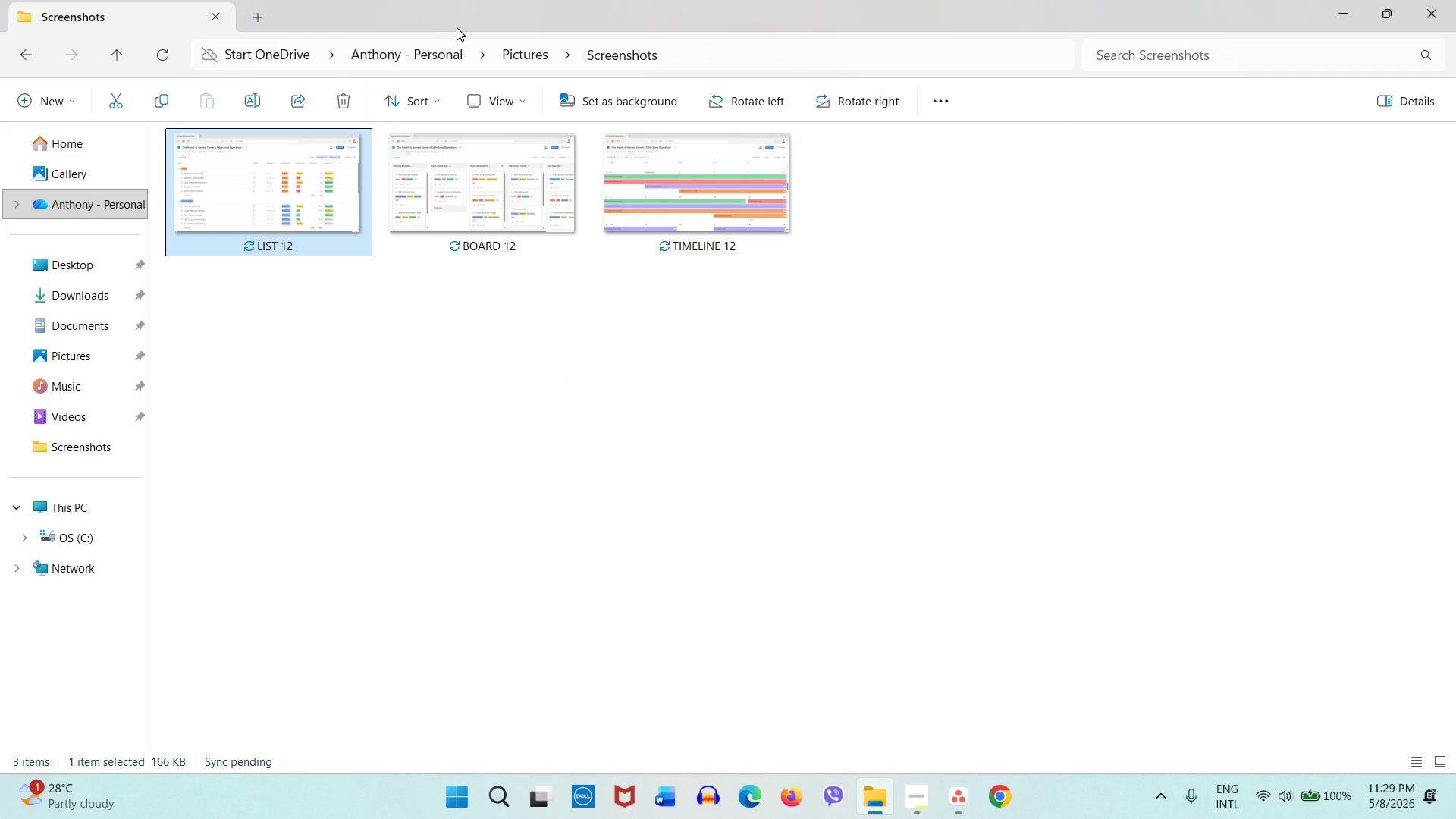 
left_click([376, 375])
 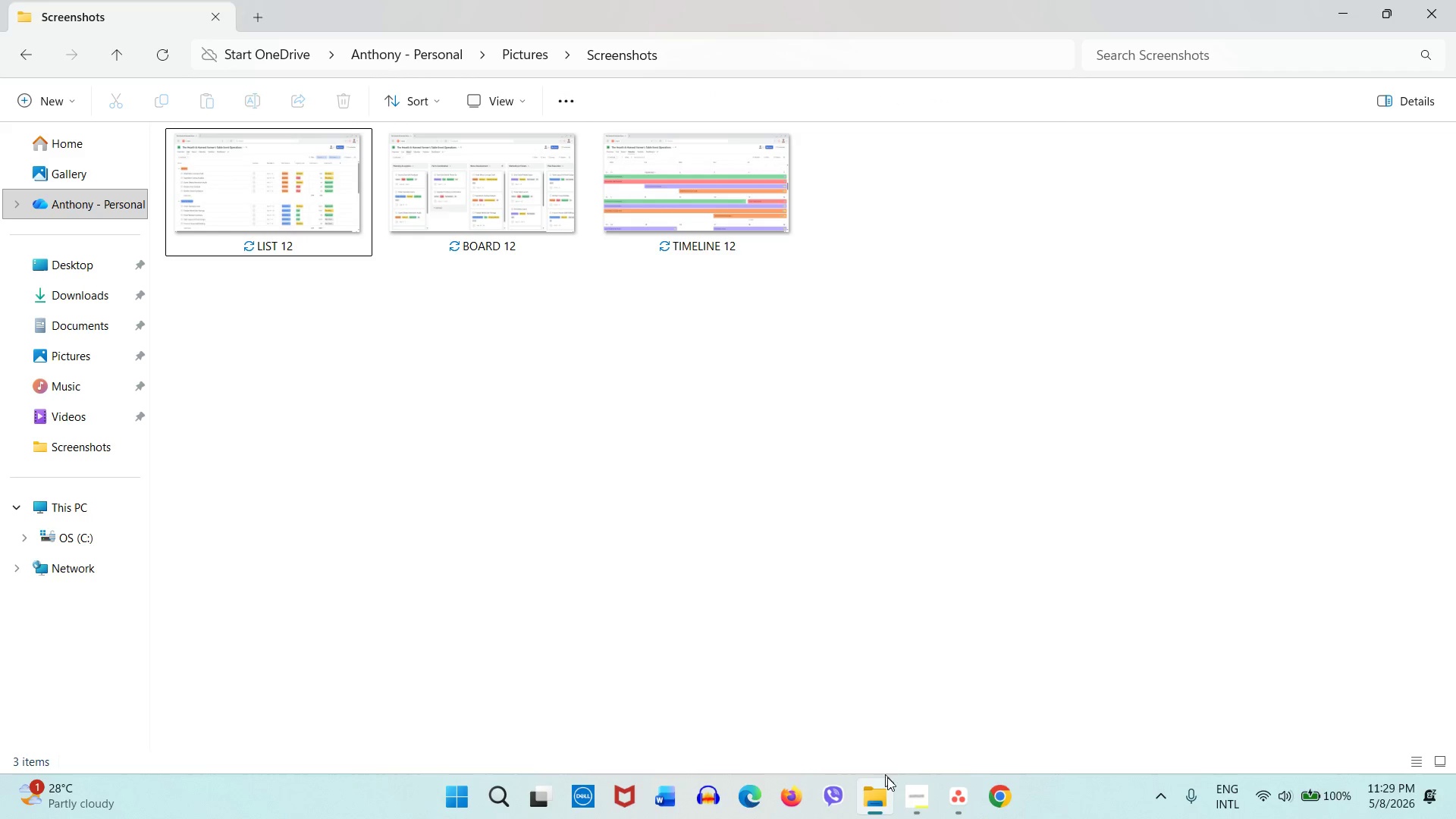 
left_click([904, 799])